 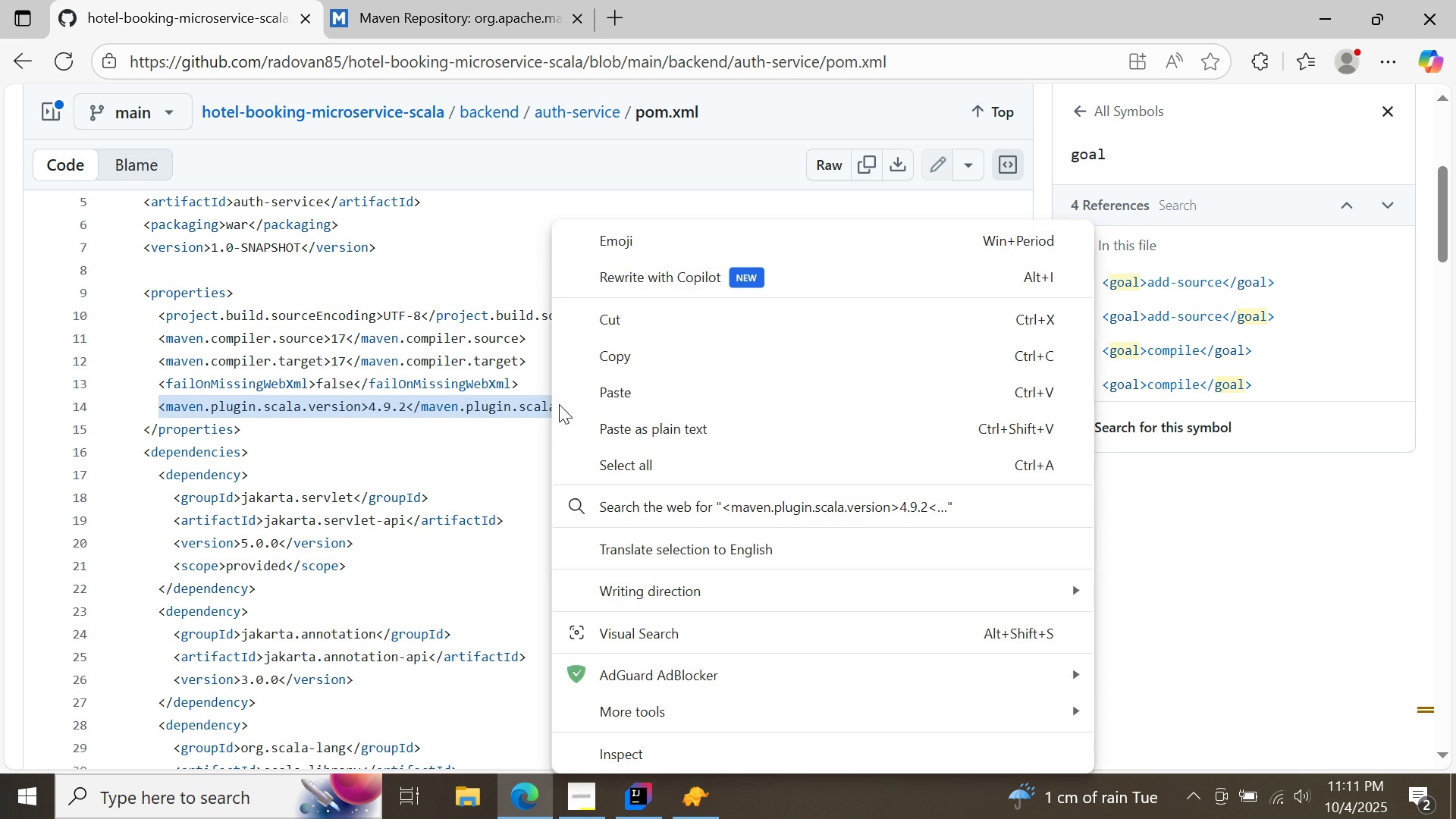 
left_click([659, 366])
 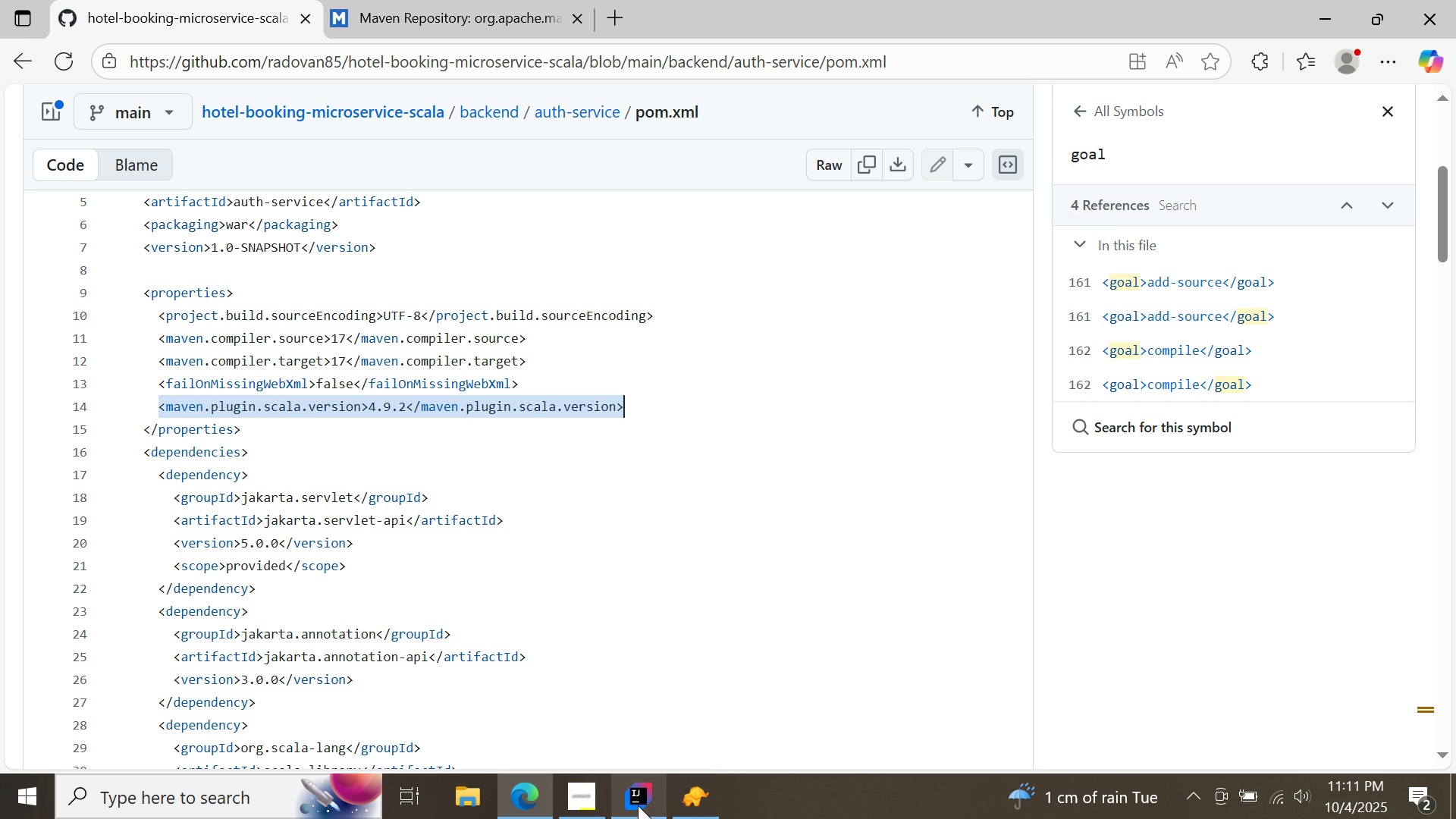 
left_click([638, 805])
 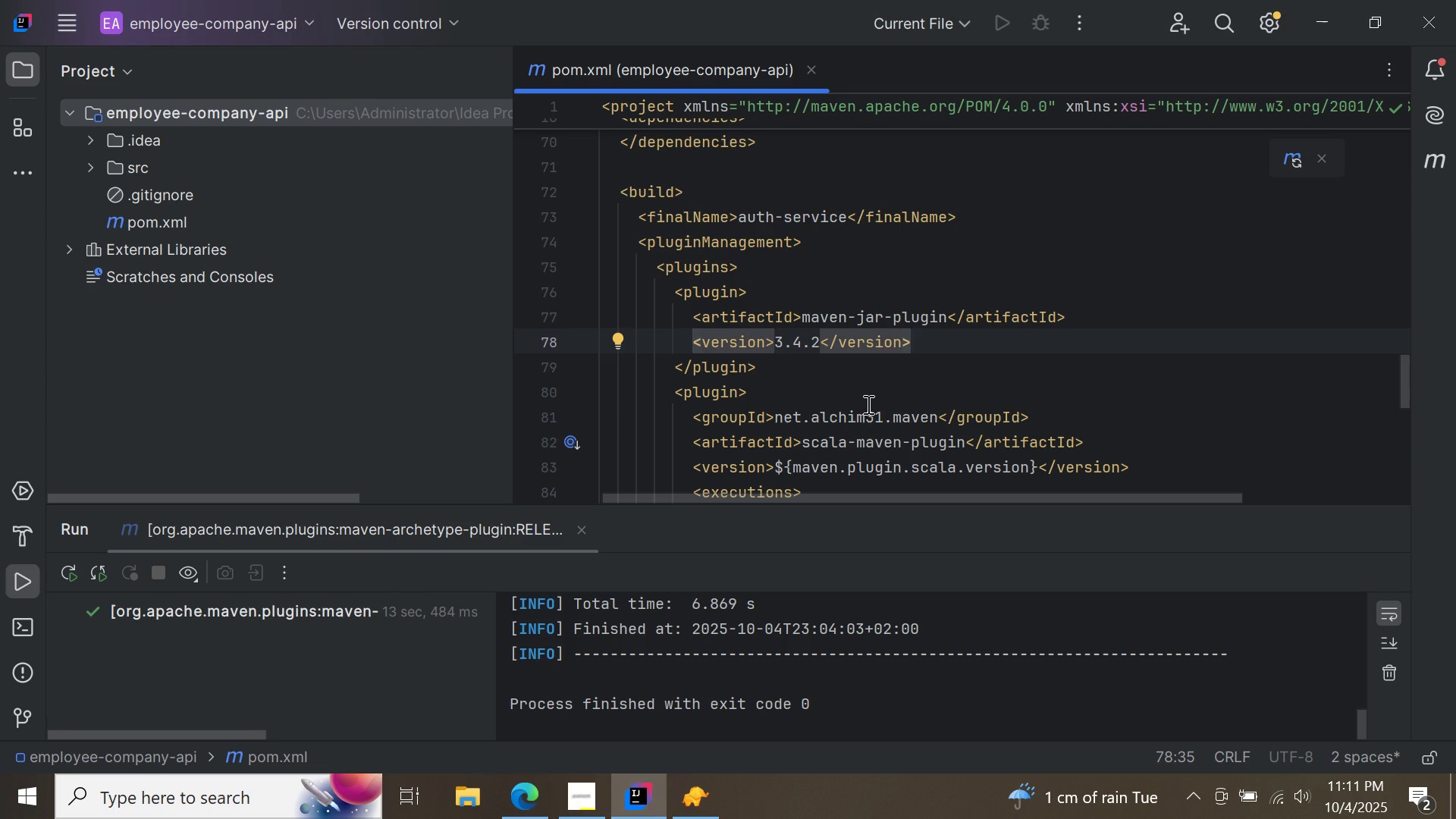 
scroll: coordinate [868, 403], scroll_direction: up, amount: 19.0
 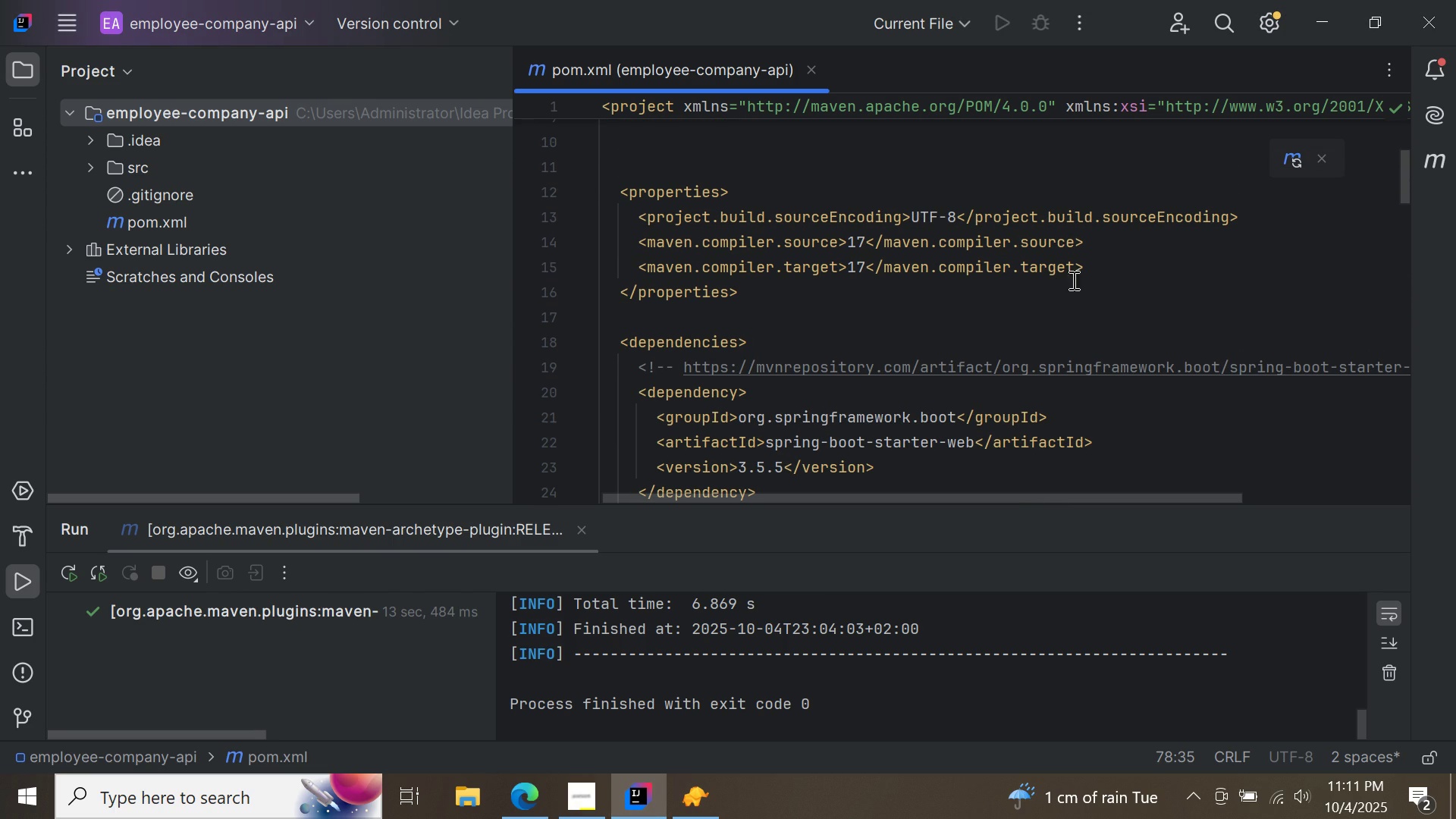 
left_click([1107, 268])
 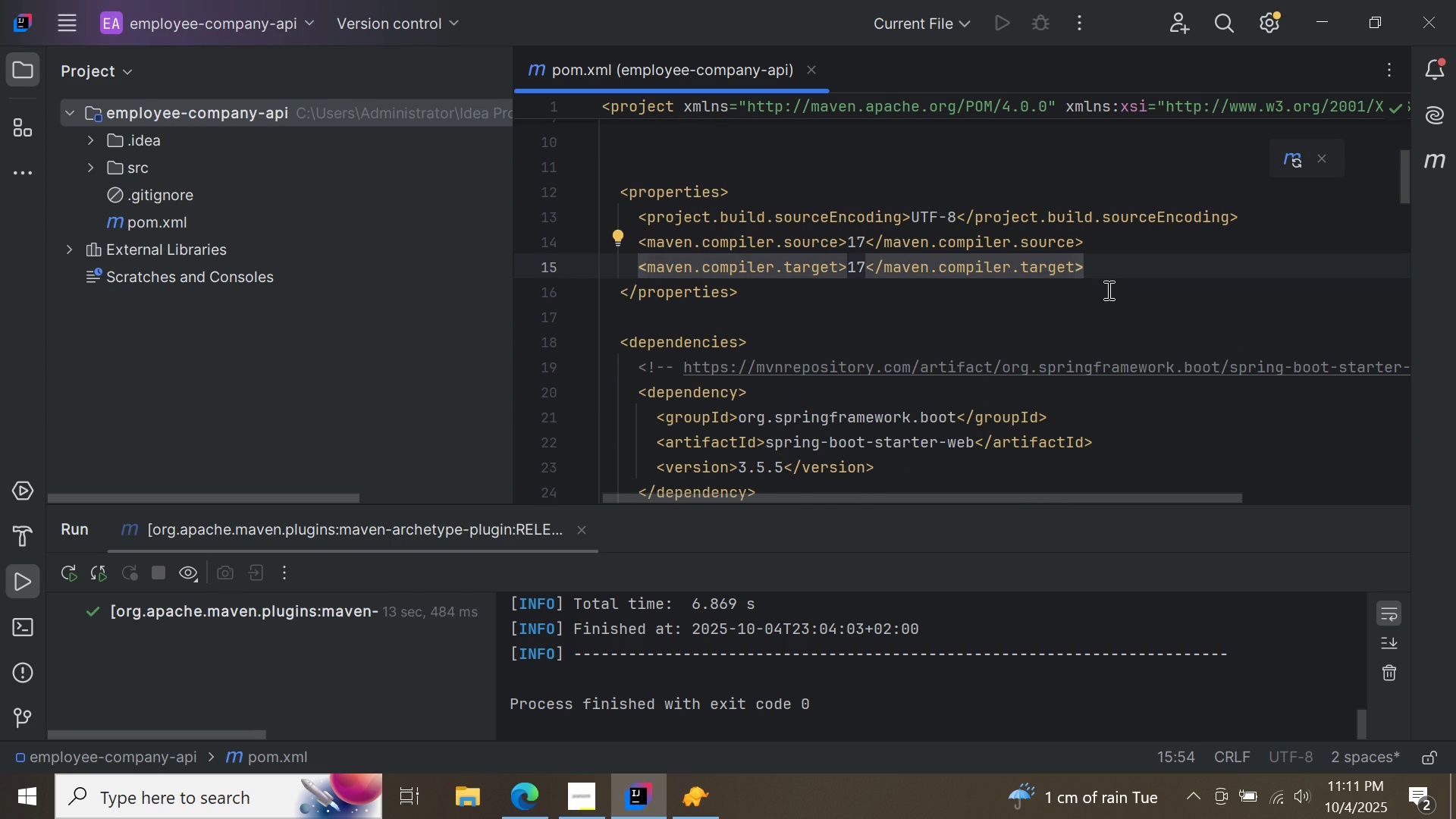 
key(Enter)
 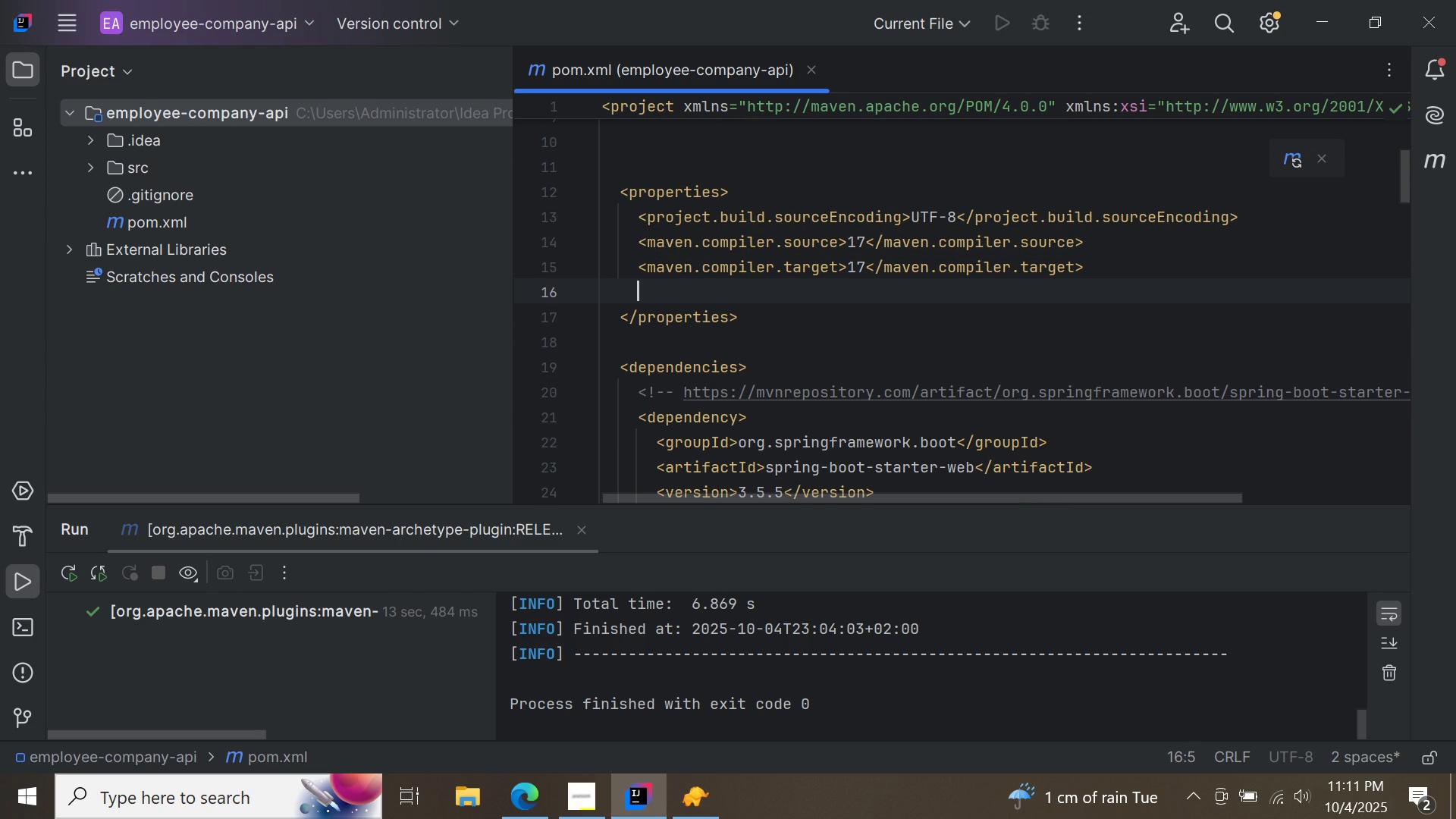 
key(Control+ControlLeft)
 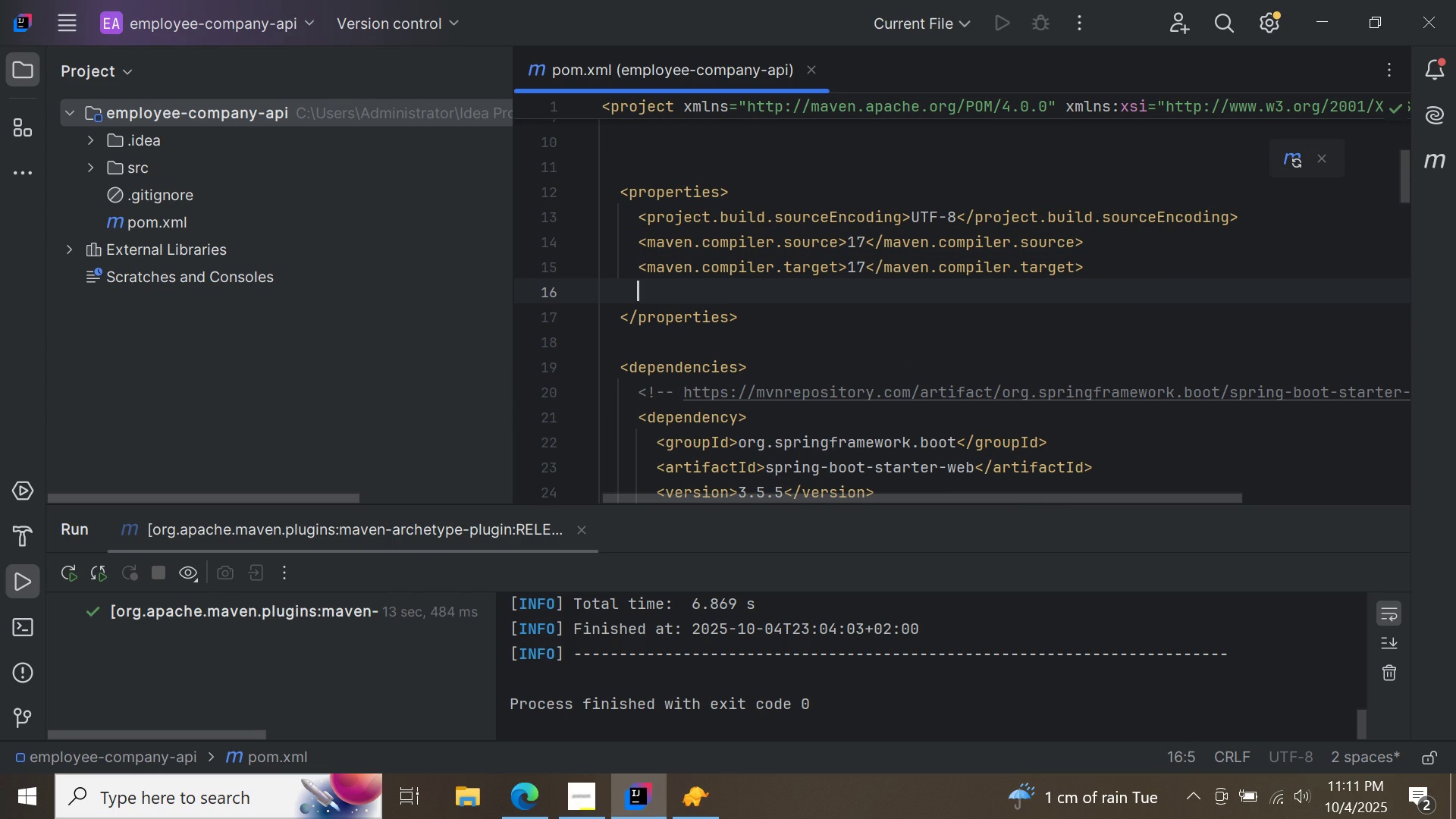 
key(Control+V)
 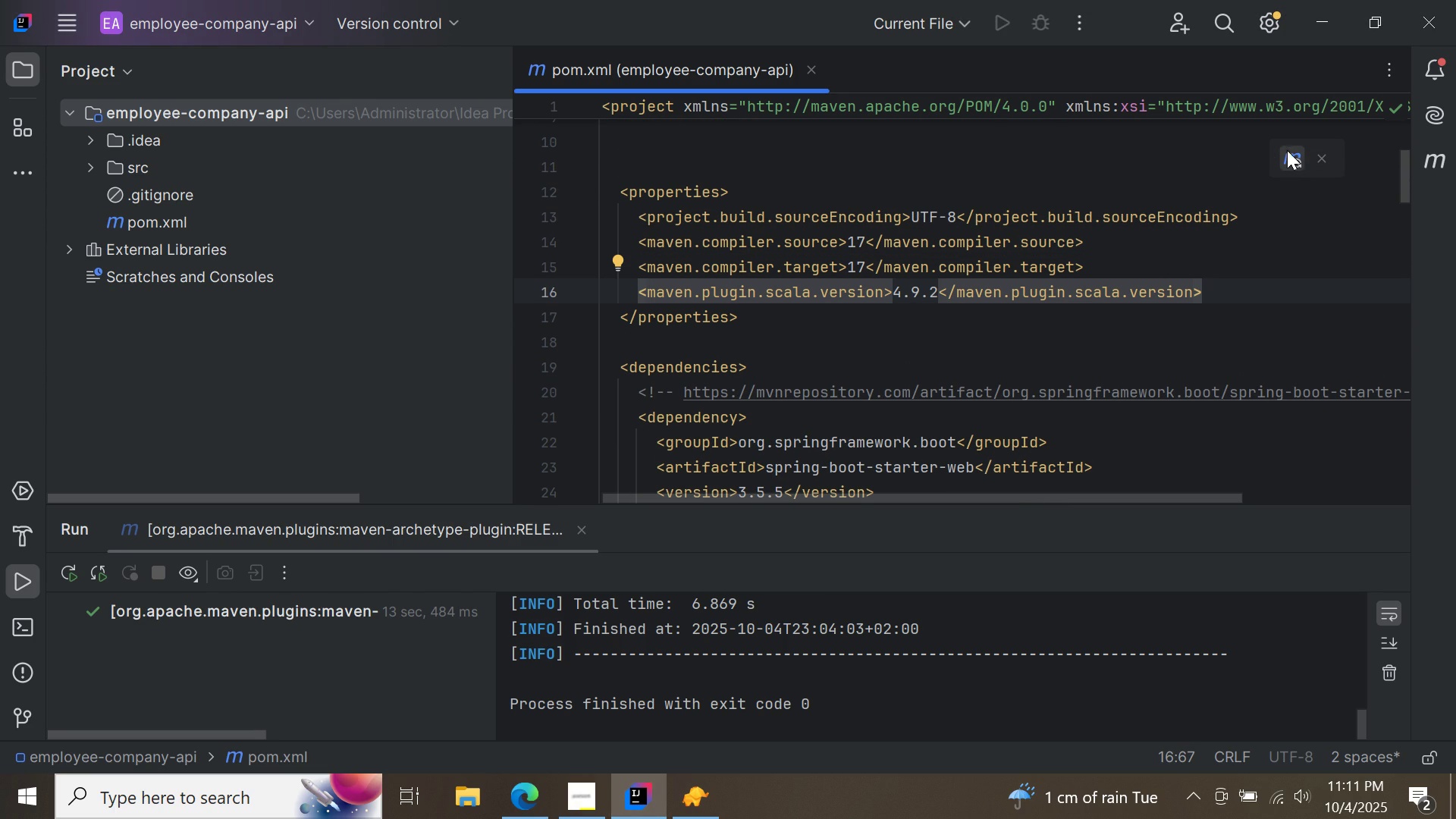 
wait(5.95)
 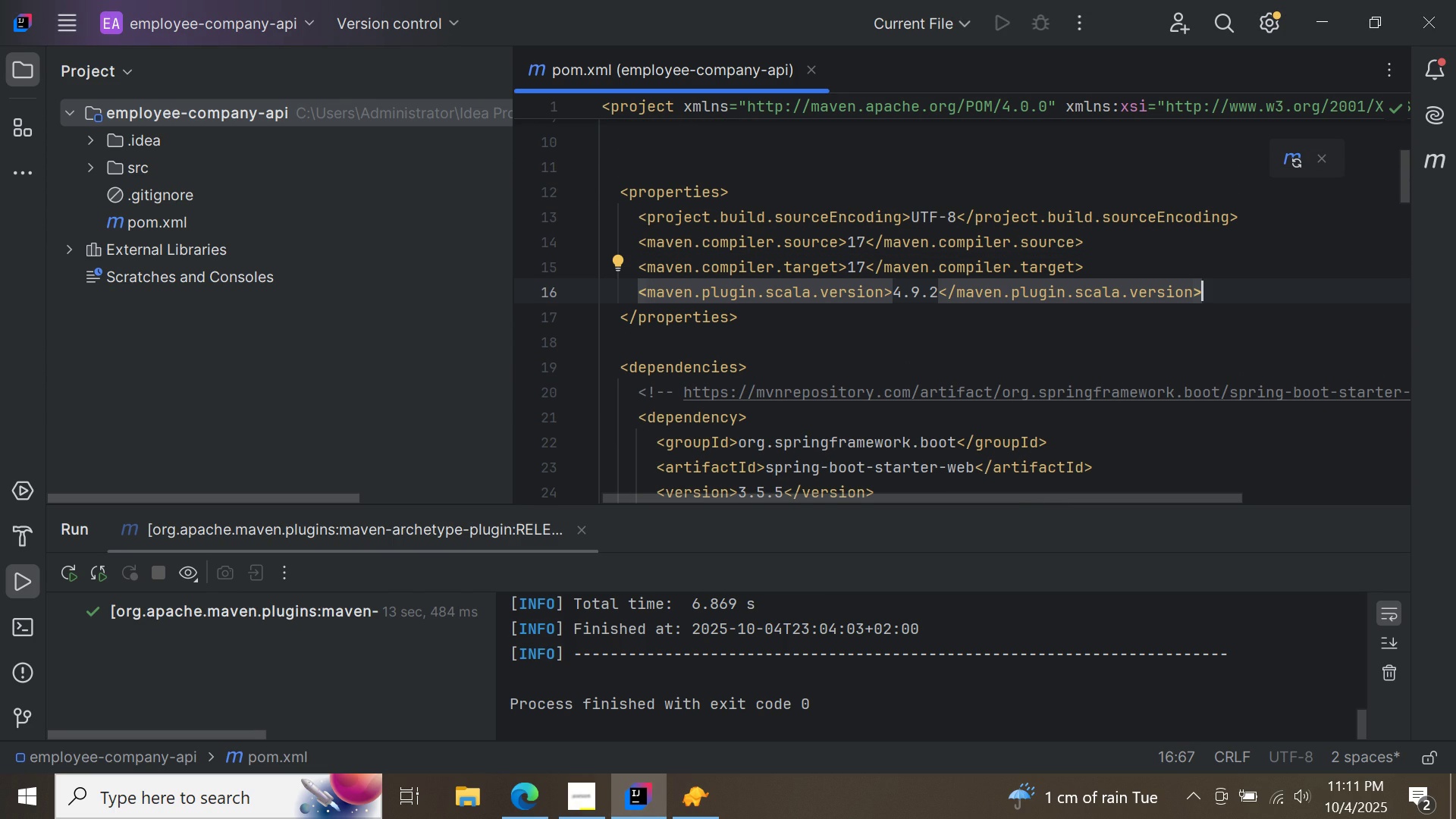 
left_click([1290, 156])
 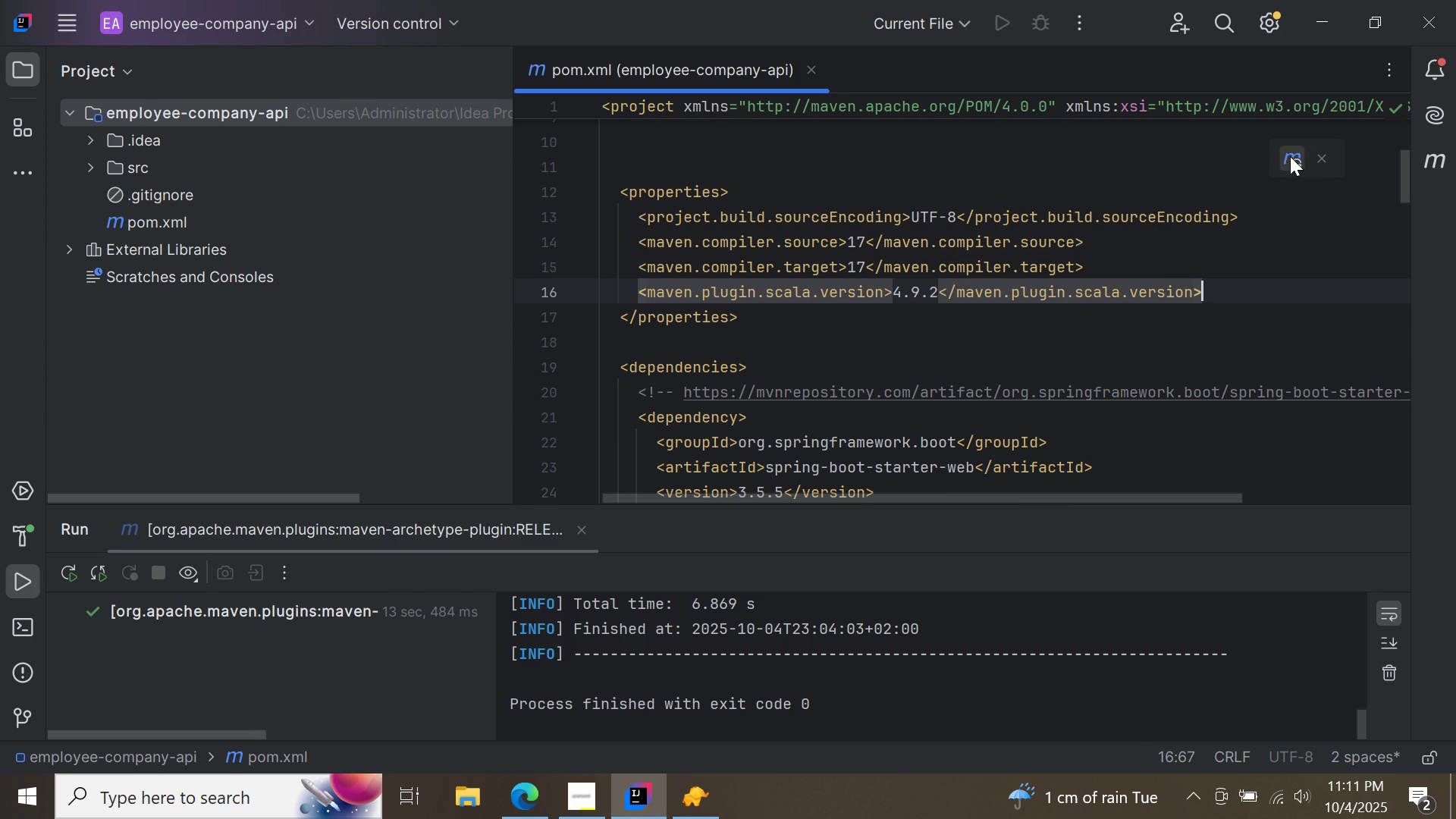 
mouse_move([1304, 177])
 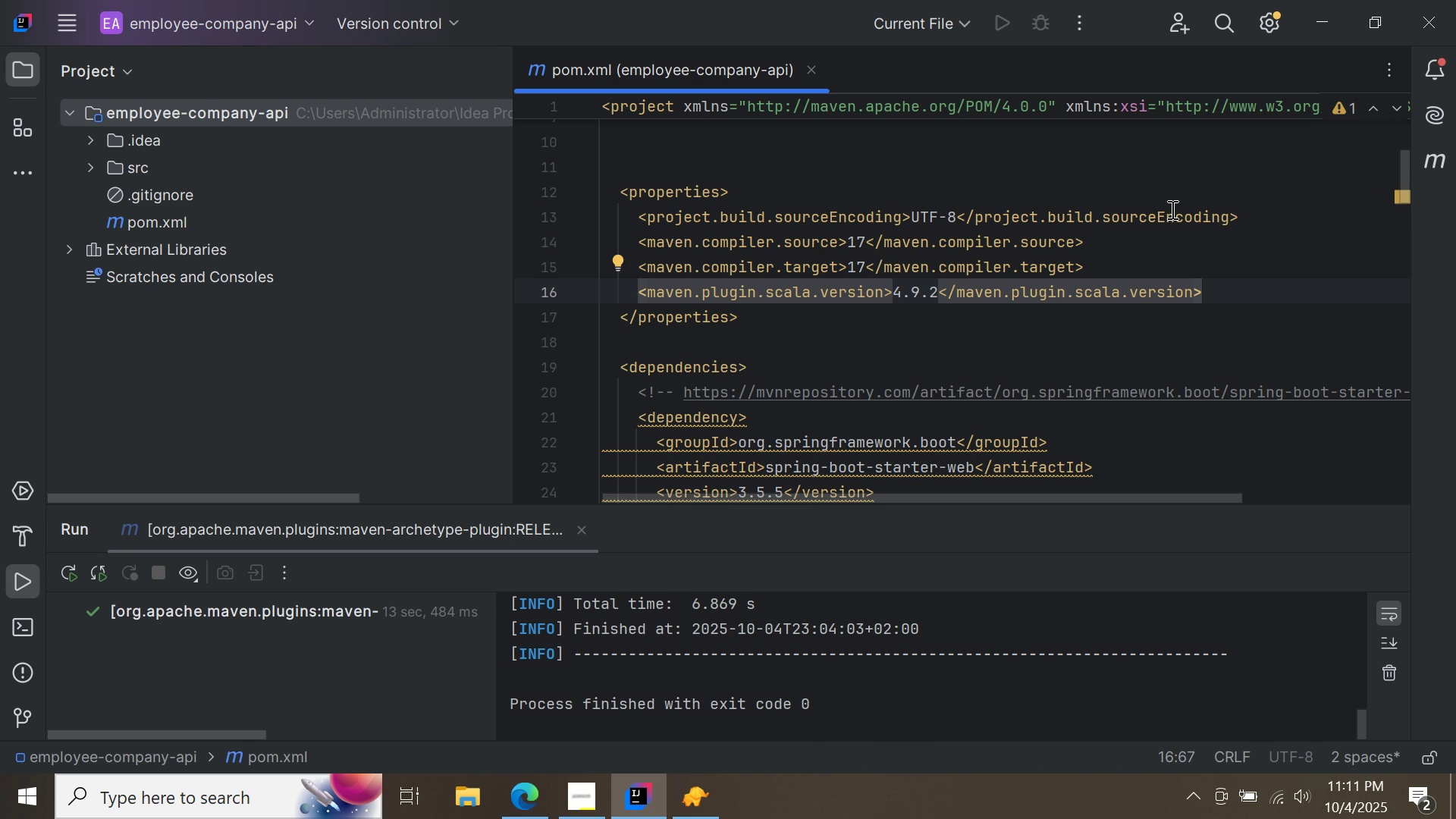 
scroll: coordinate [1167, 210], scroll_direction: down, amount: 22.0
 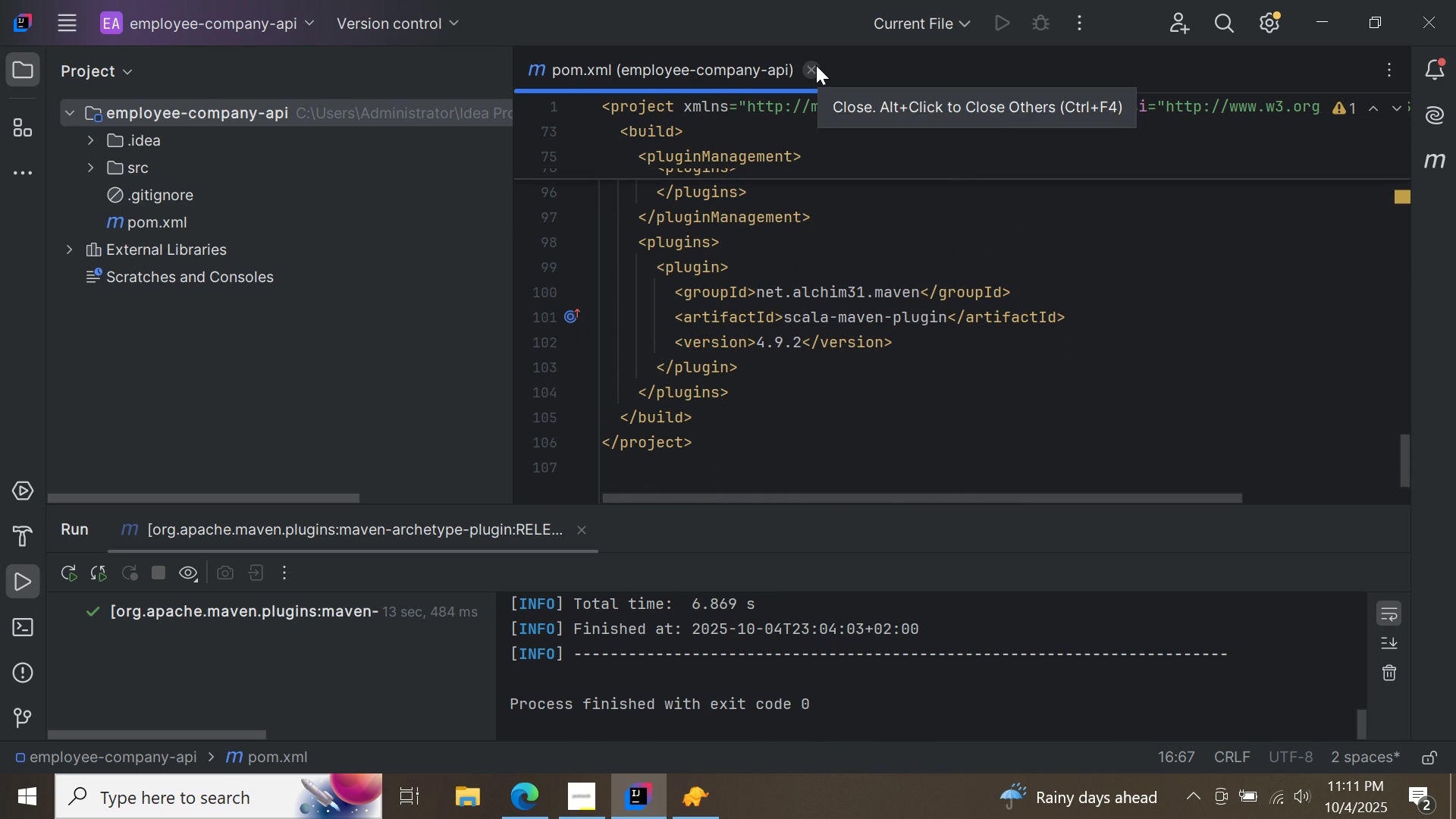 
double_click([816, 65])
 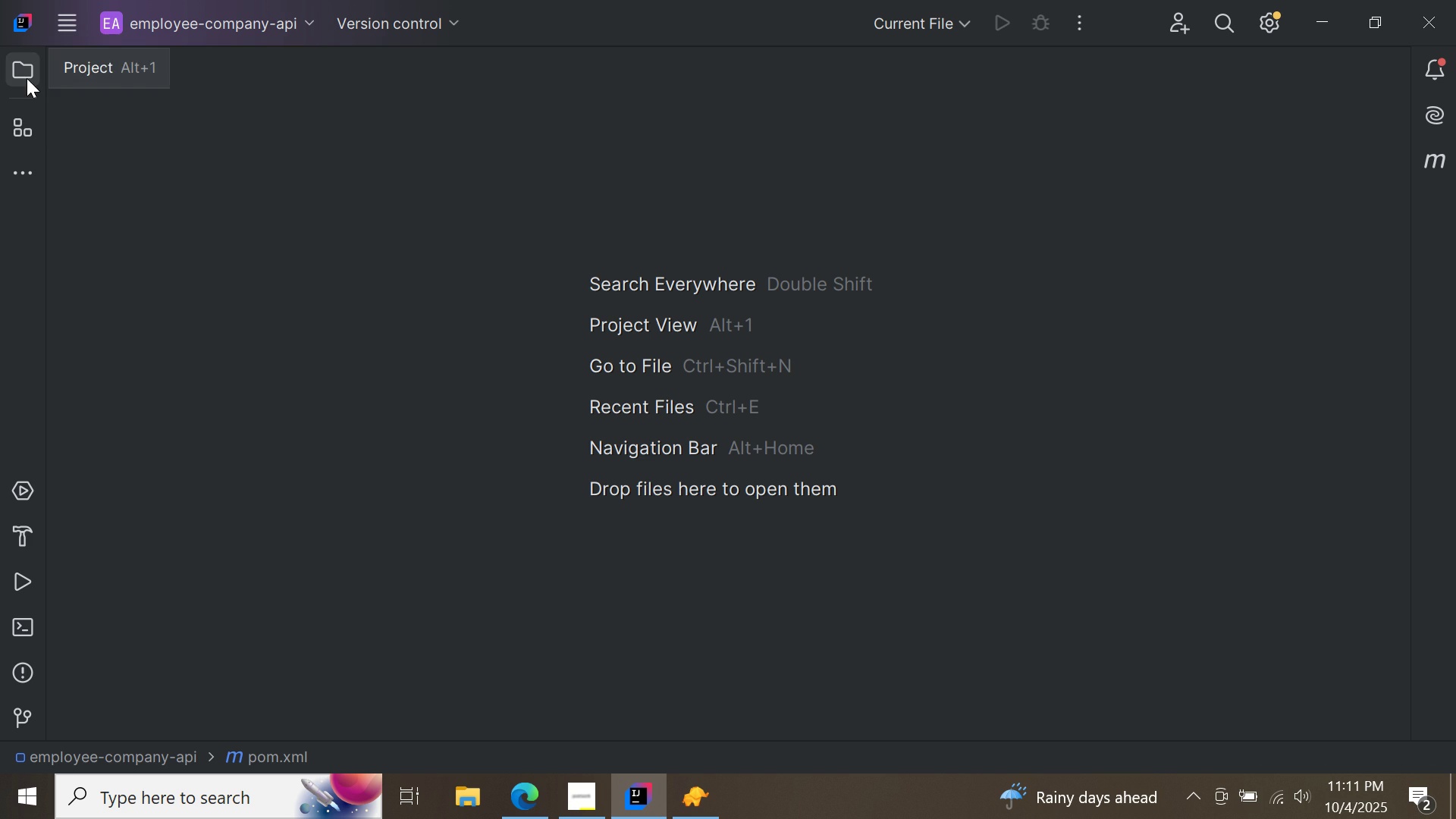 
left_click([24, 76])
 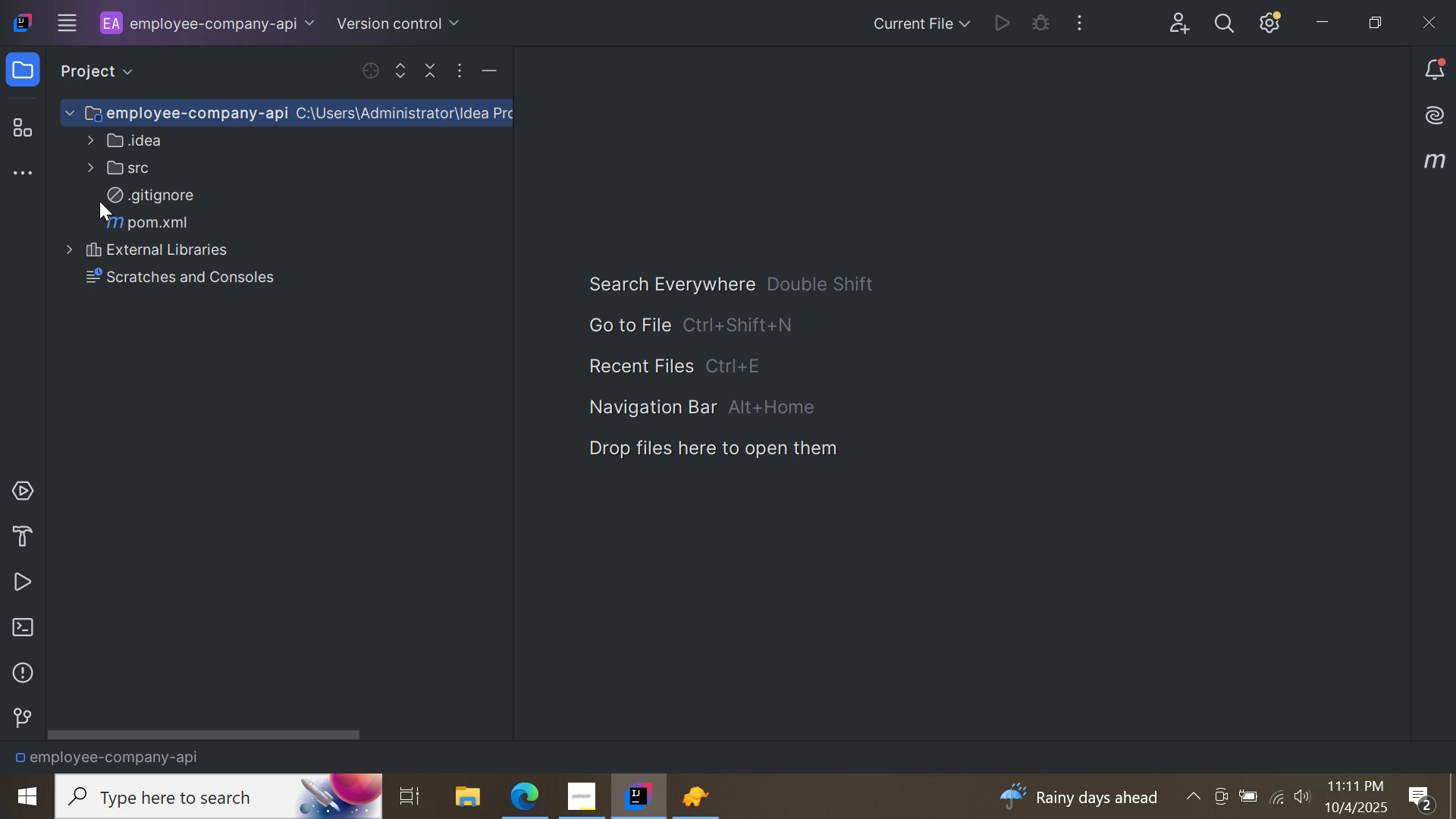 
double_click([89, 174])
 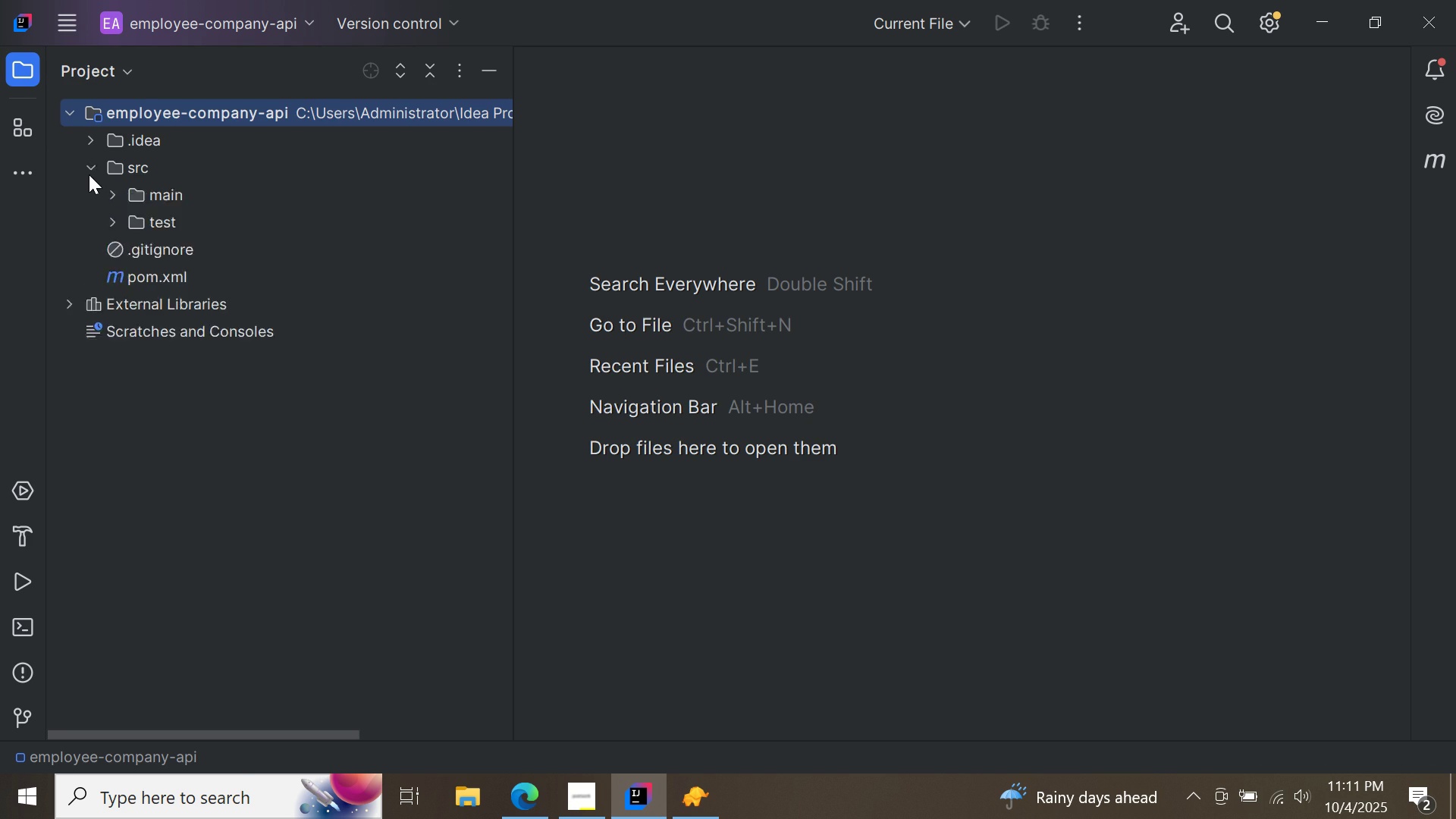 
triple_click([89, 174])
 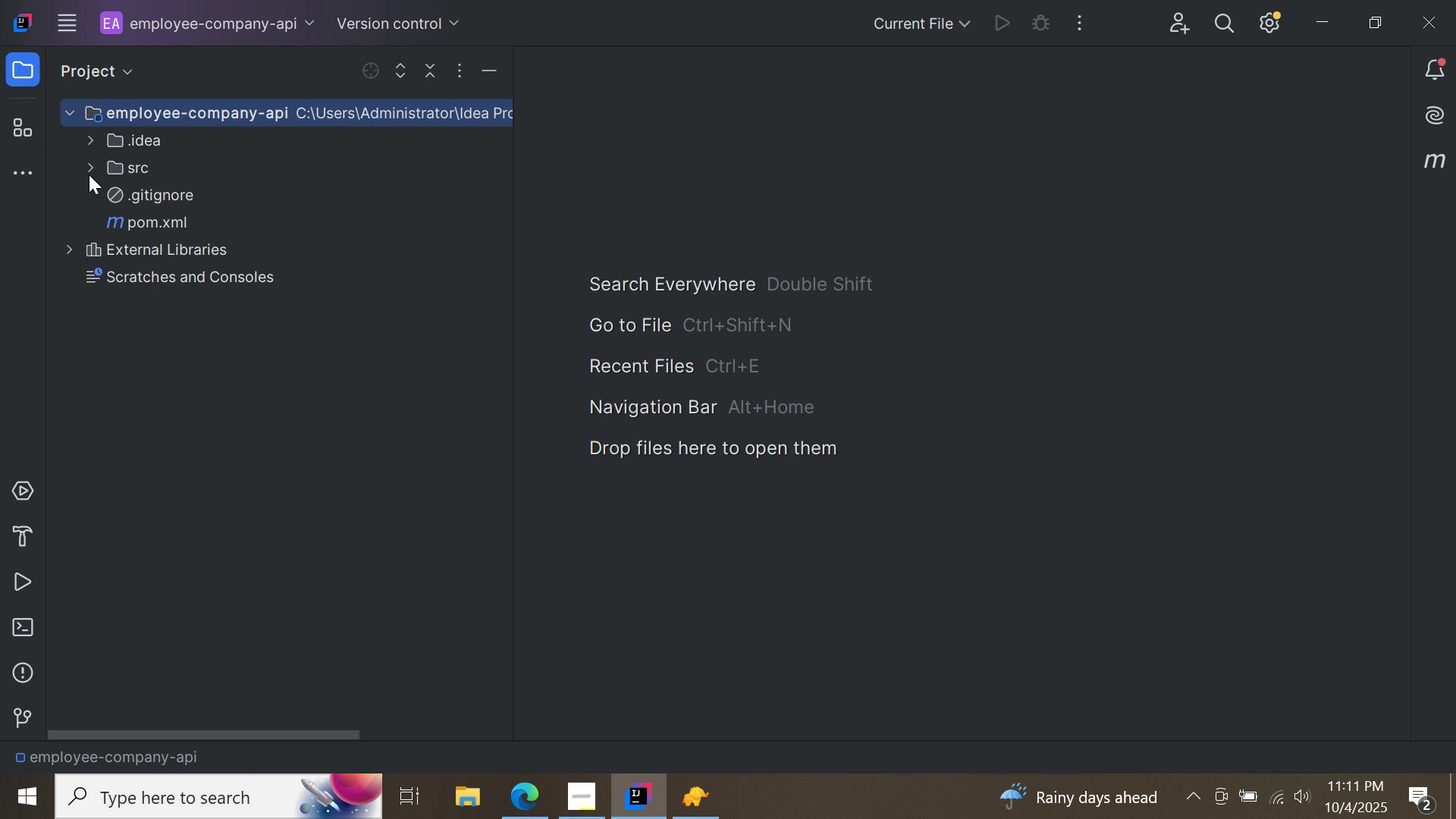 
triple_click([89, 174])
 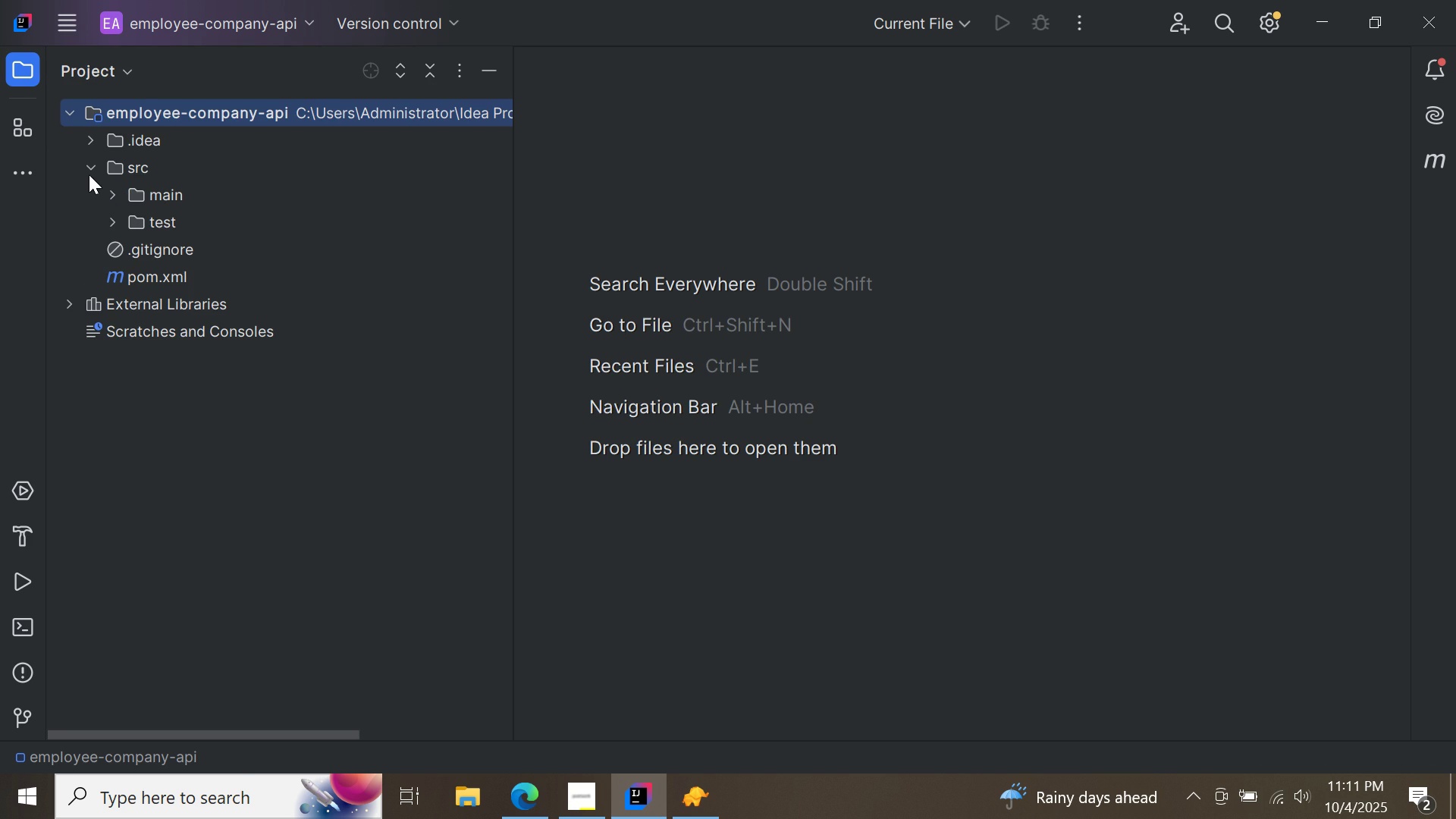 
triple_click([89, 174])
 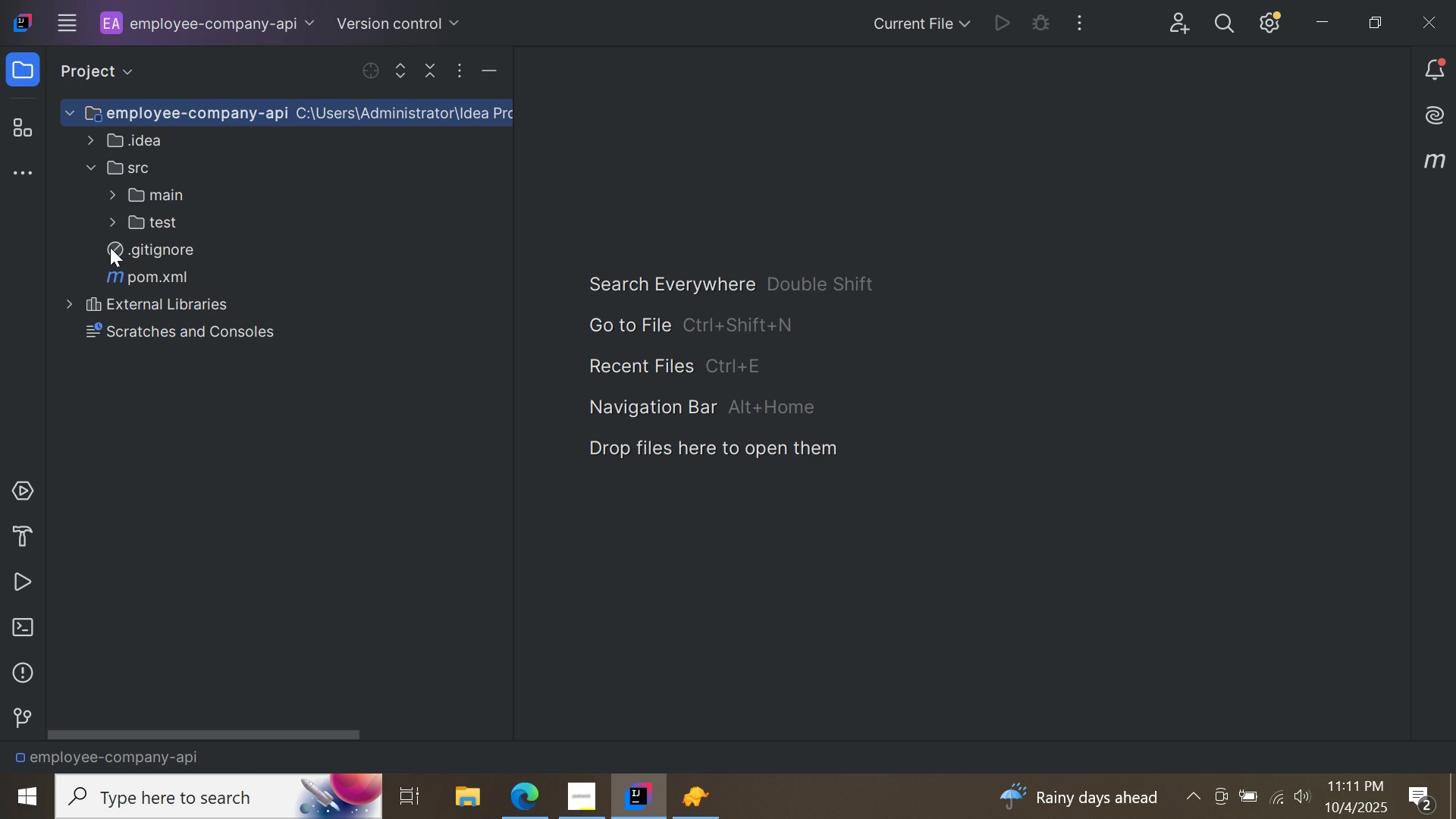 
left_click([111, 221])
 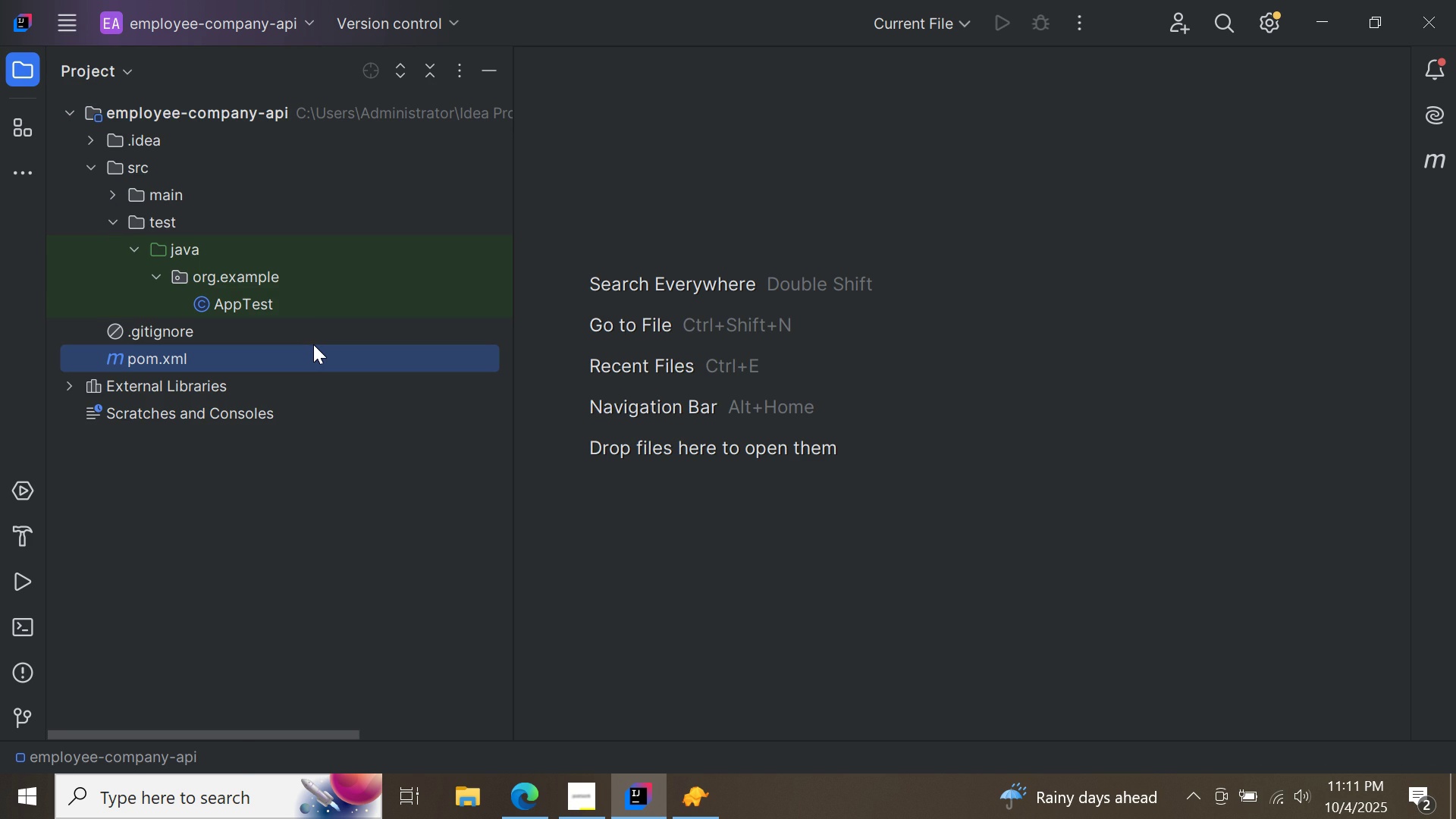 
left_click([313, 344])
 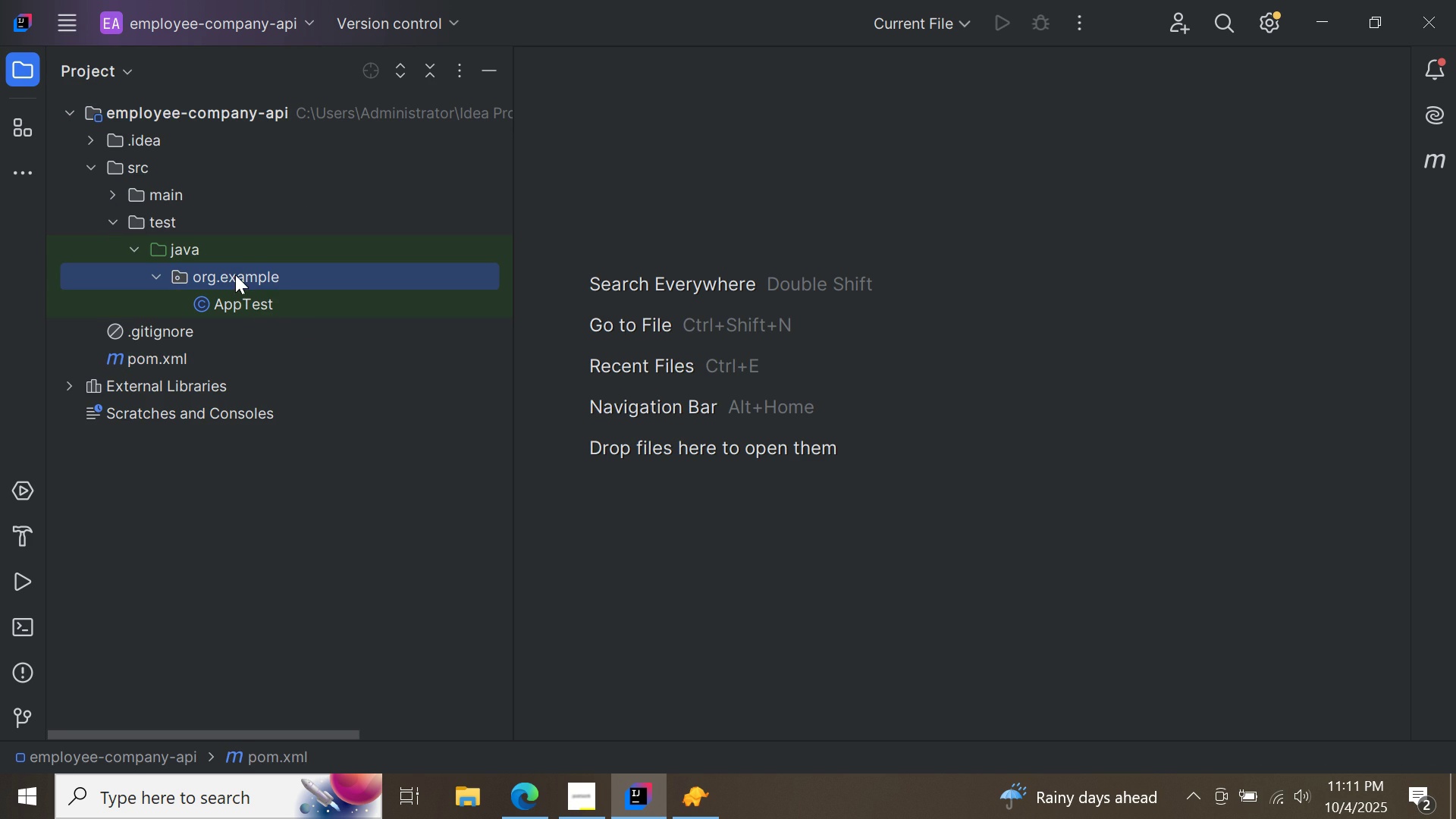 
left_click([235, 275])
 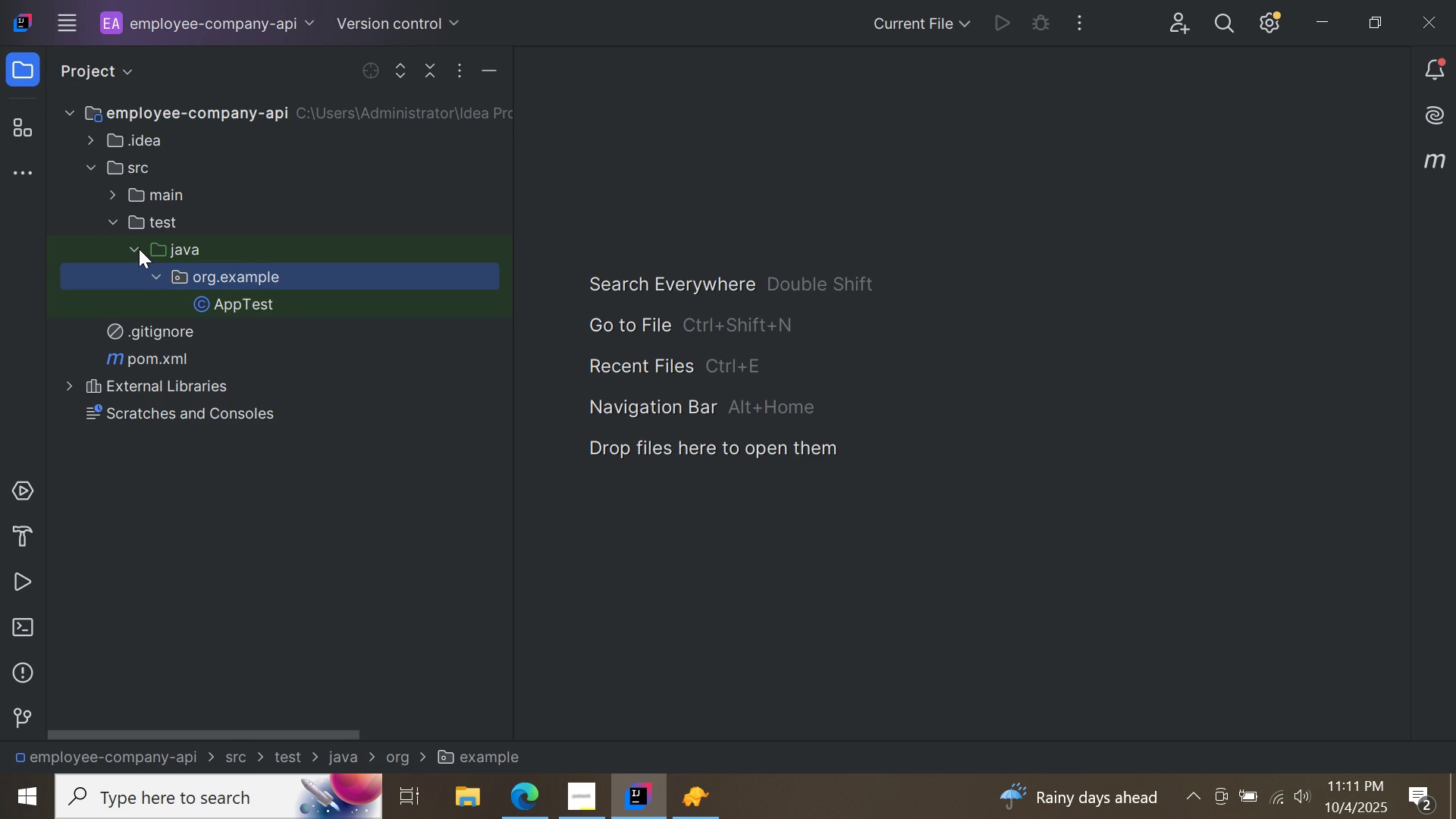 
left_click([139, 249])
 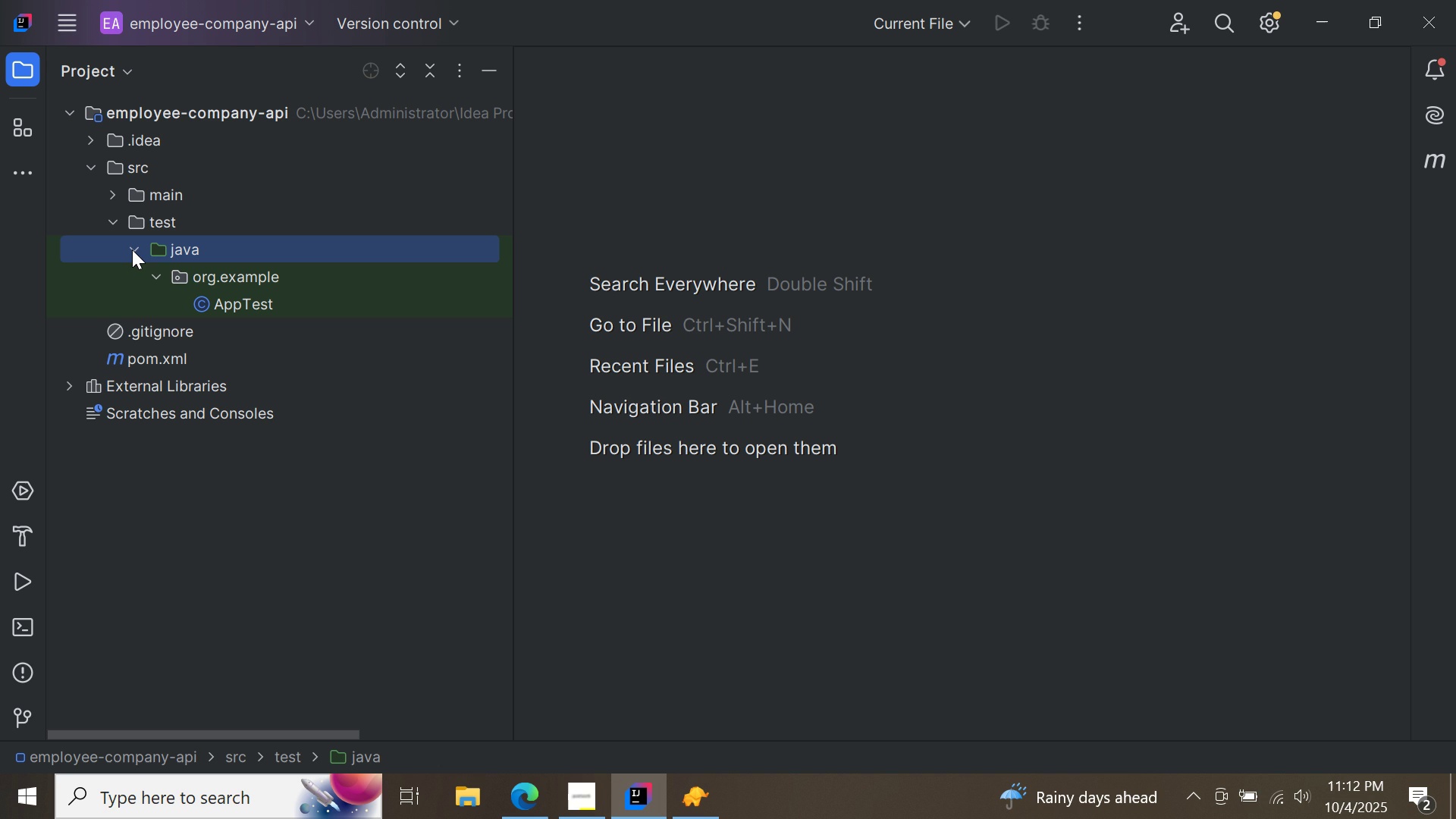 
left_click([132, 249])
 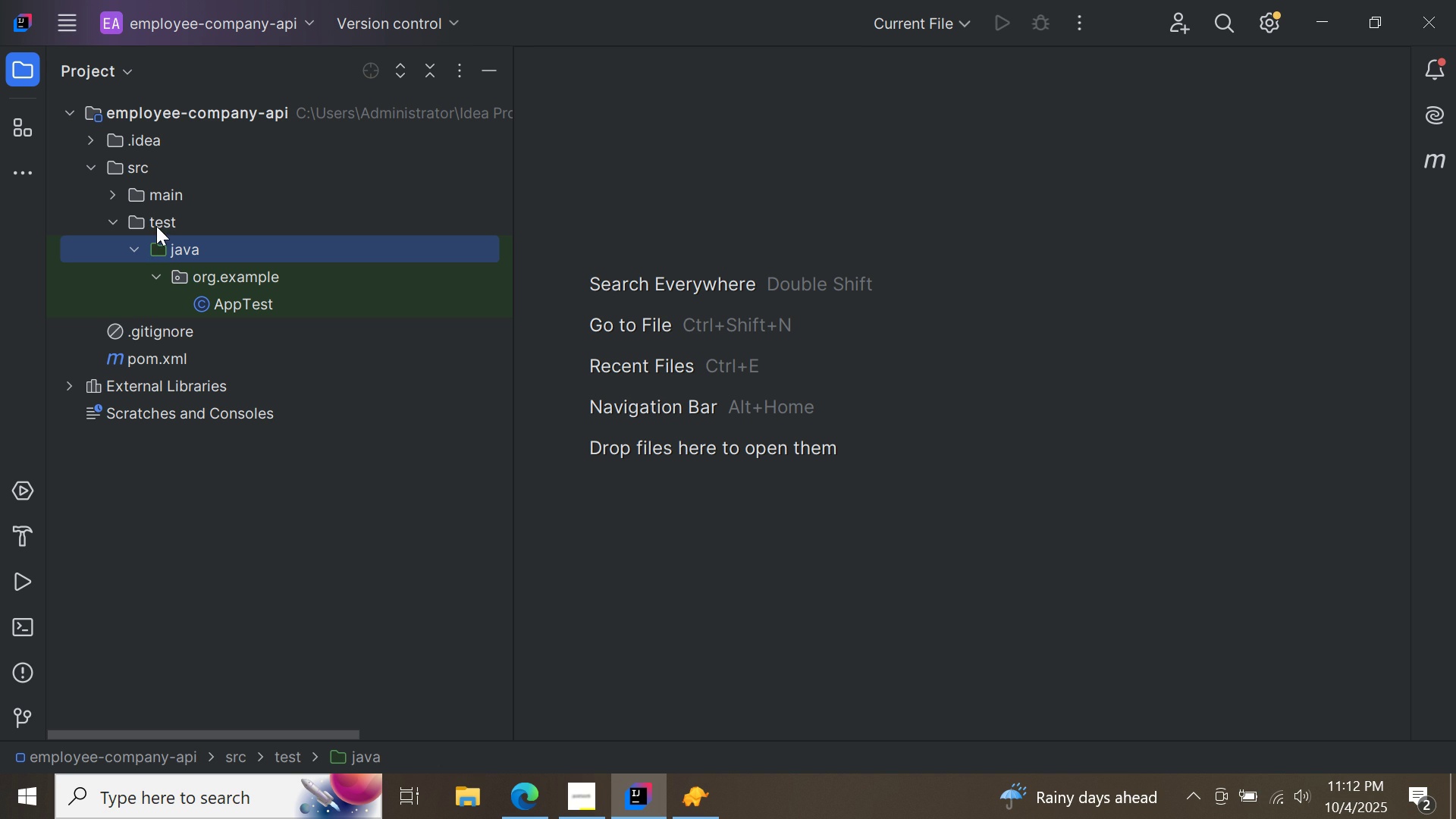 
left_click([156, 222])
 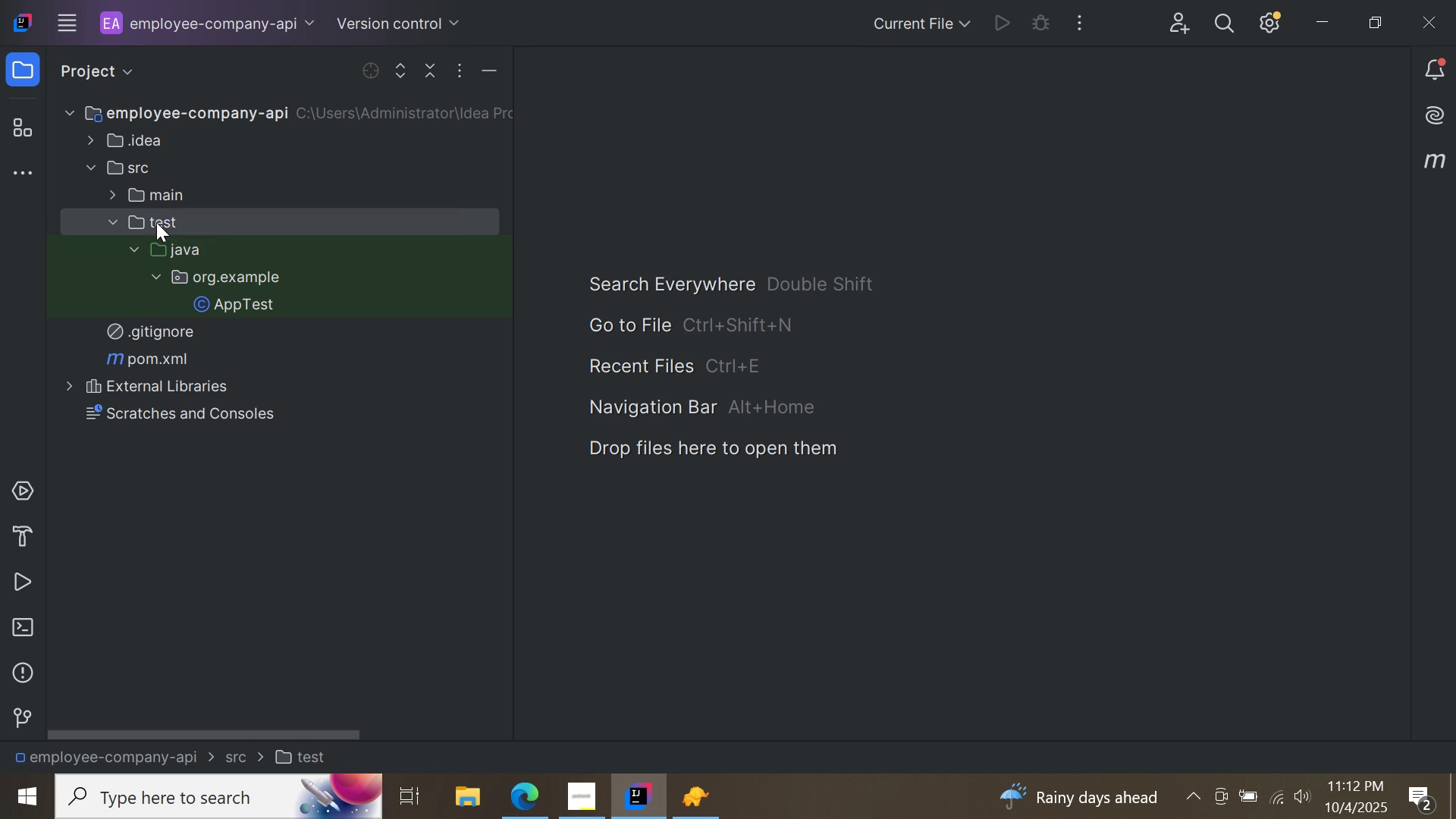 
right_click([156, 222])
 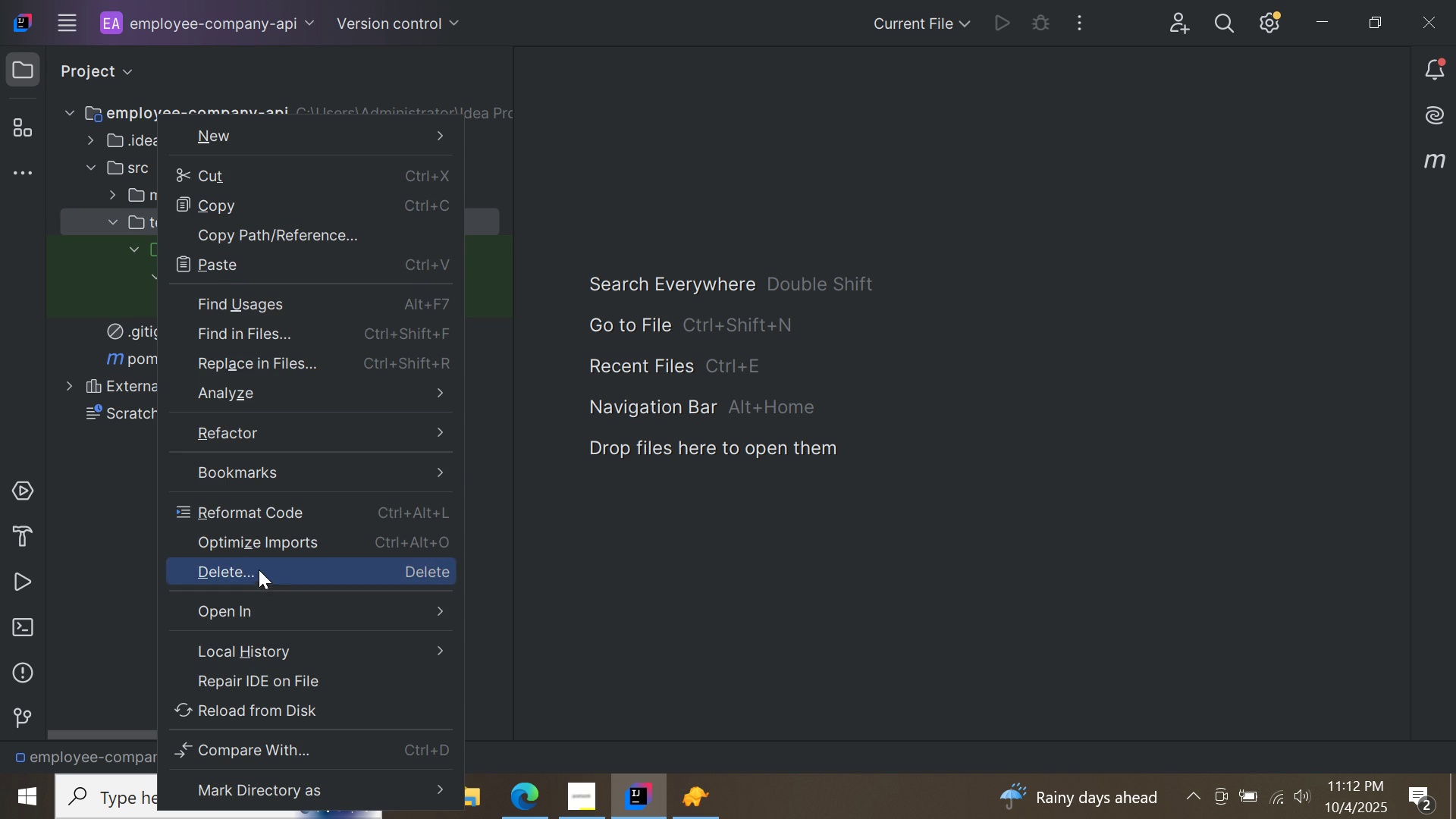 
left_click([259, 573])
 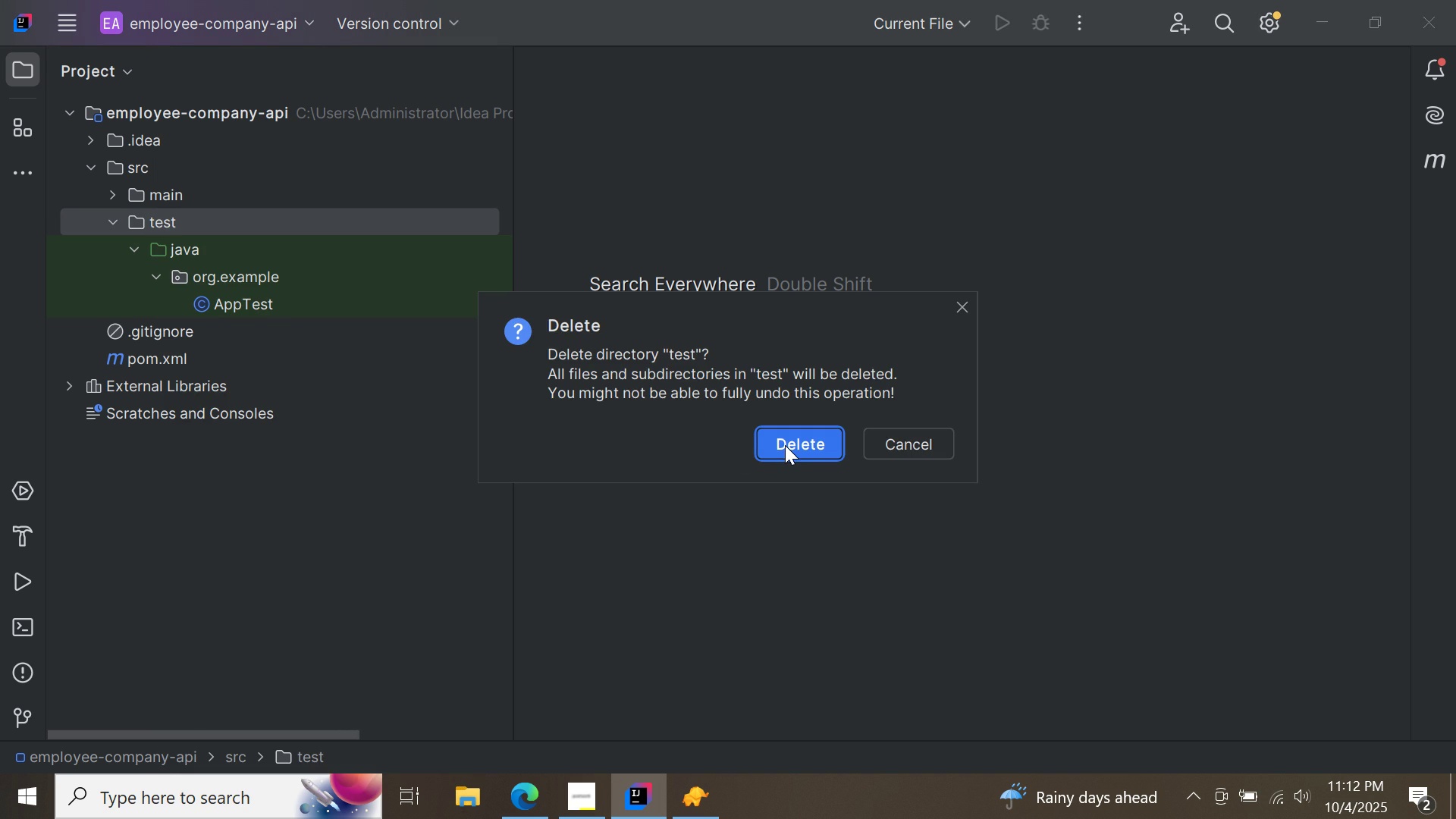 
left_click([785, 445])
 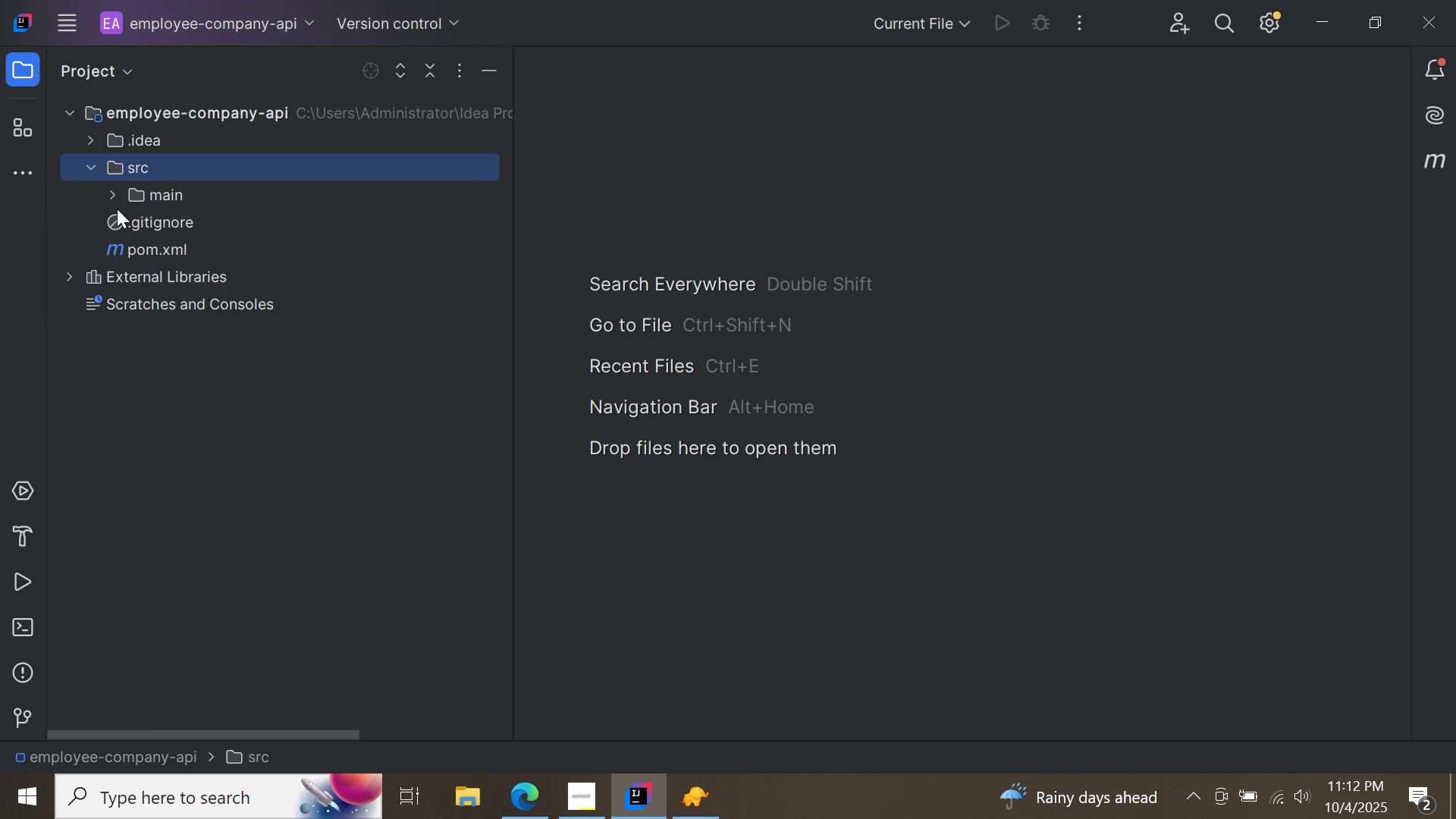 
left_click([112, 197])
 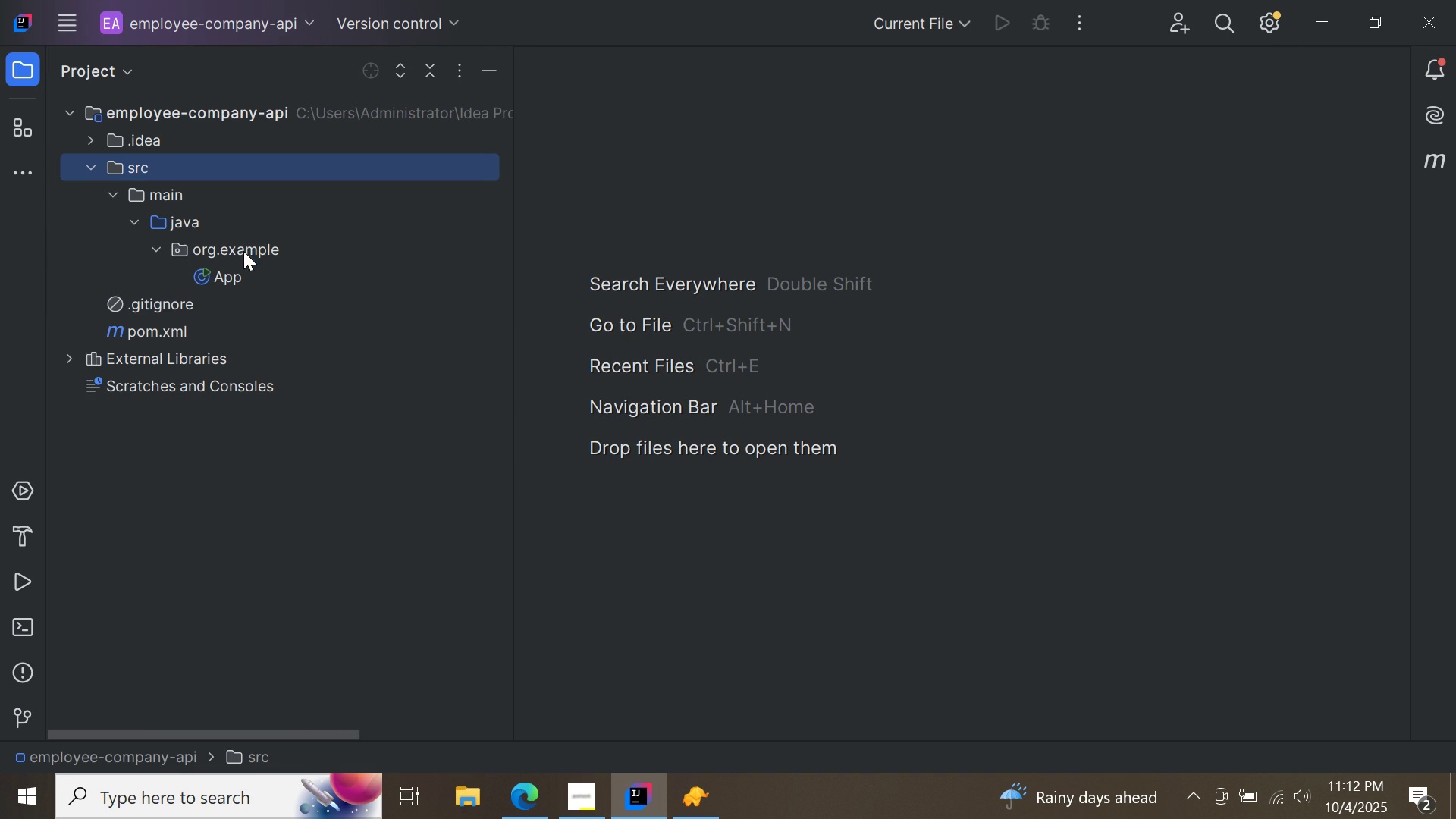 
left_click([243, 251])
 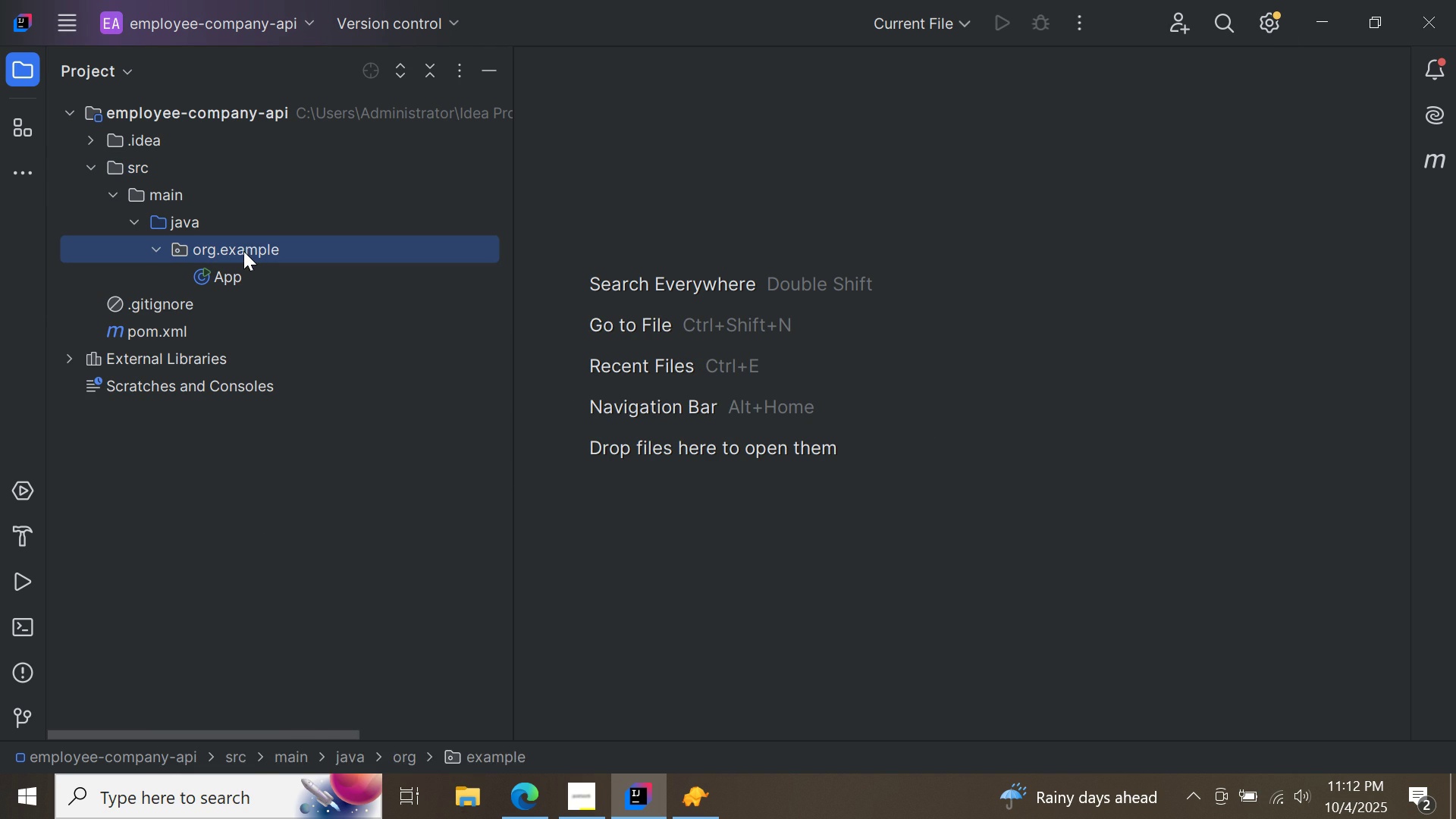 
right_click([243, 251])
 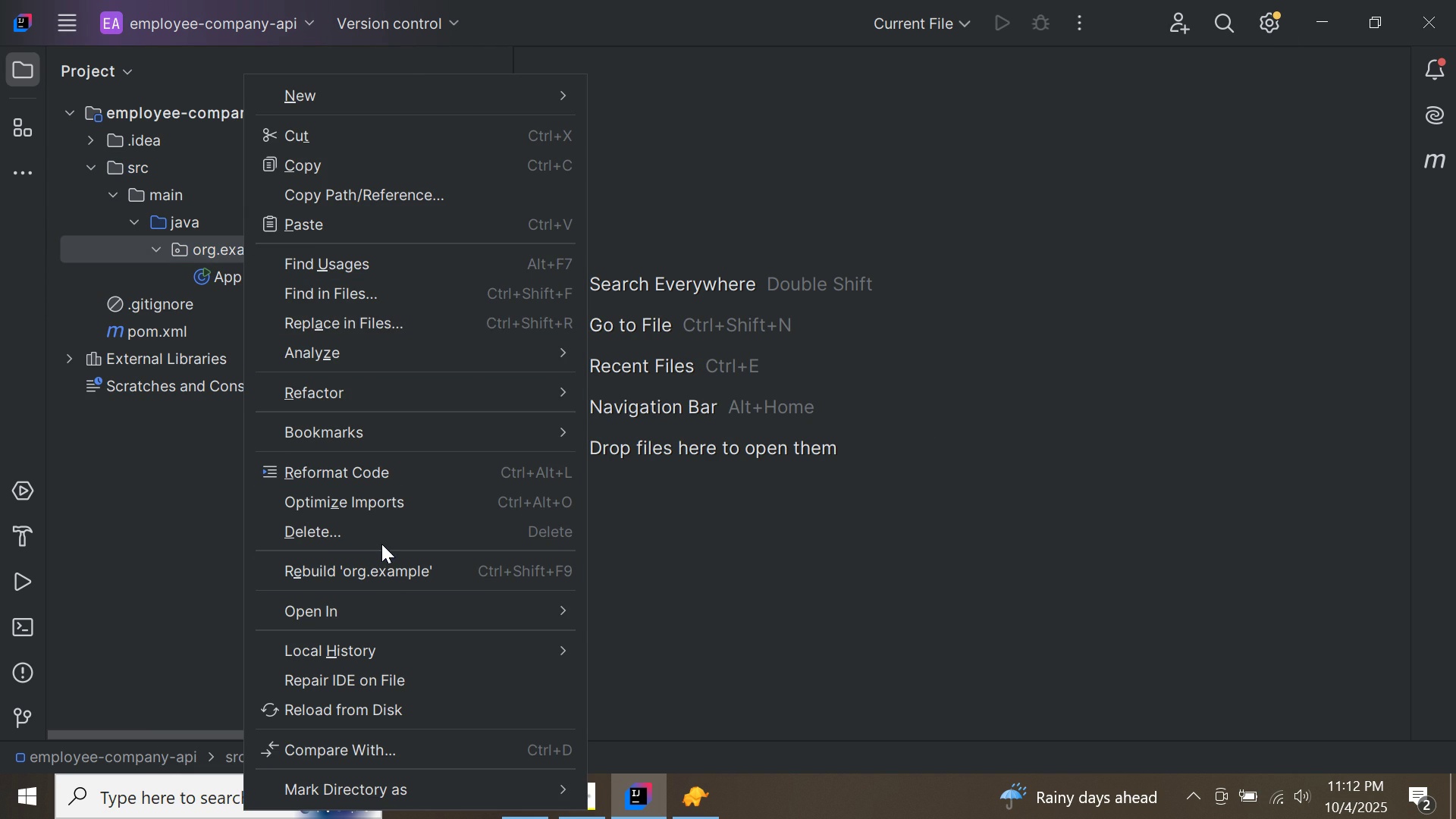 
left_click([381, 533])
 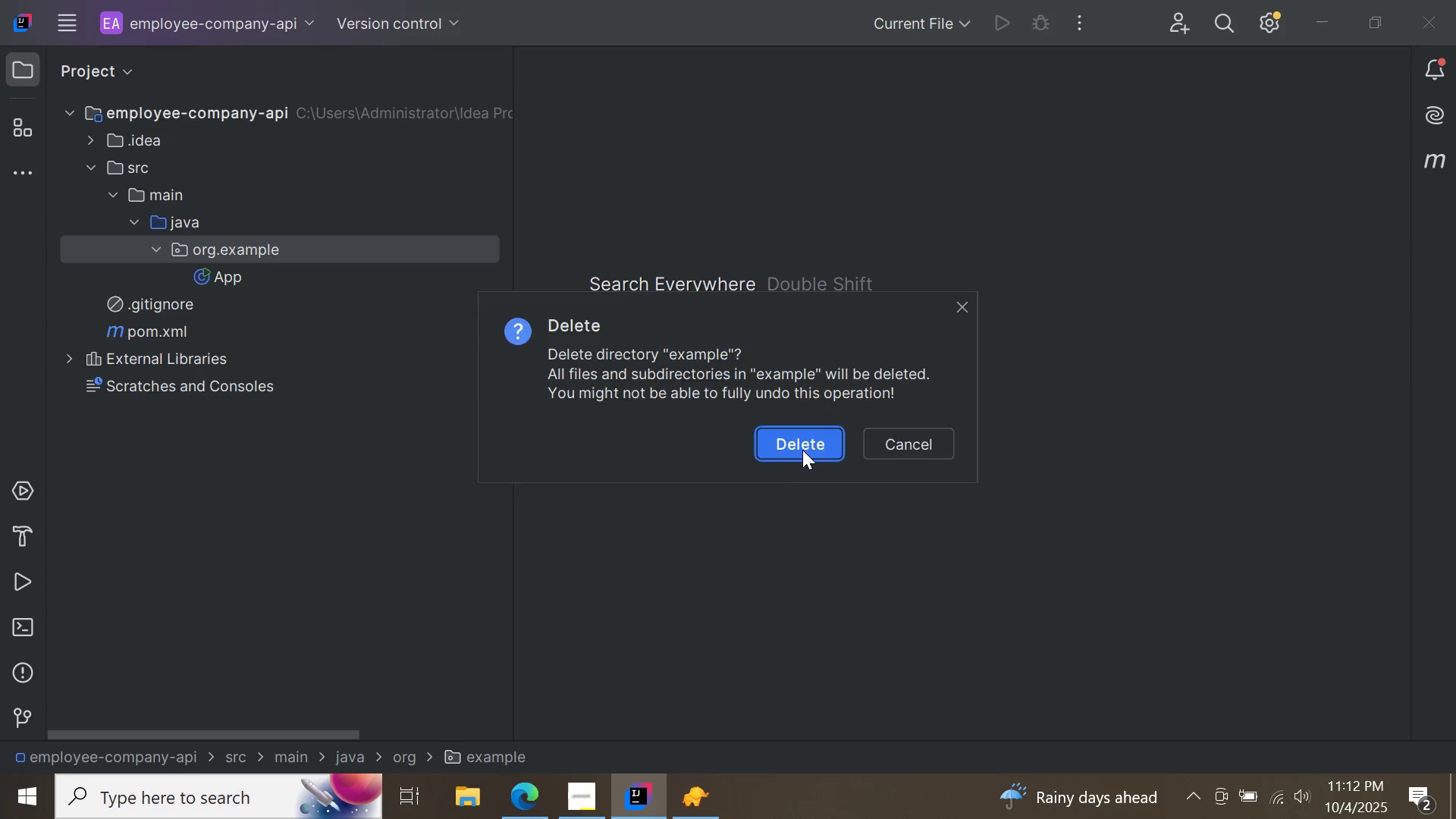 
left_click([802, 450])
 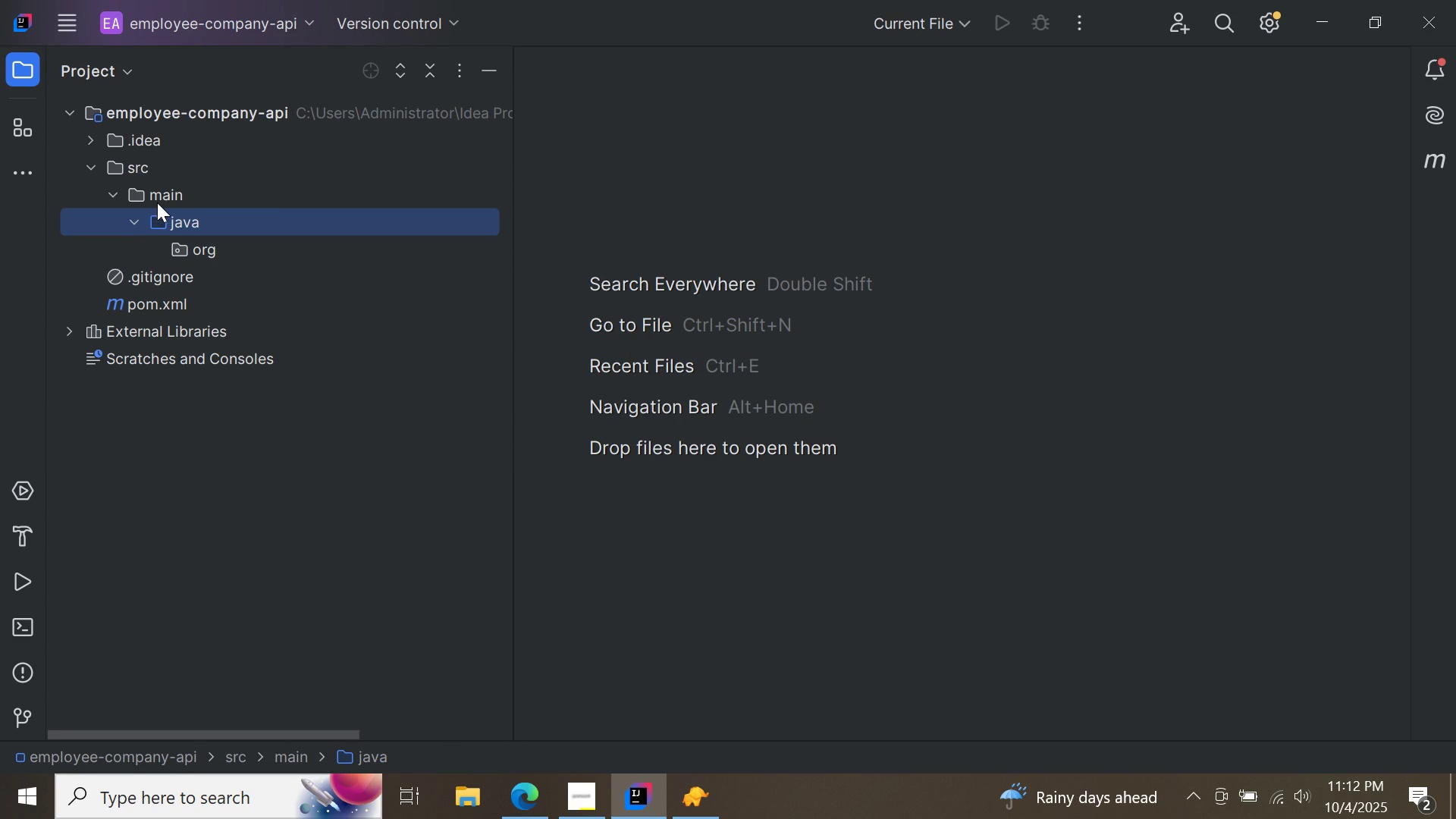 
left_click([160, 197])
 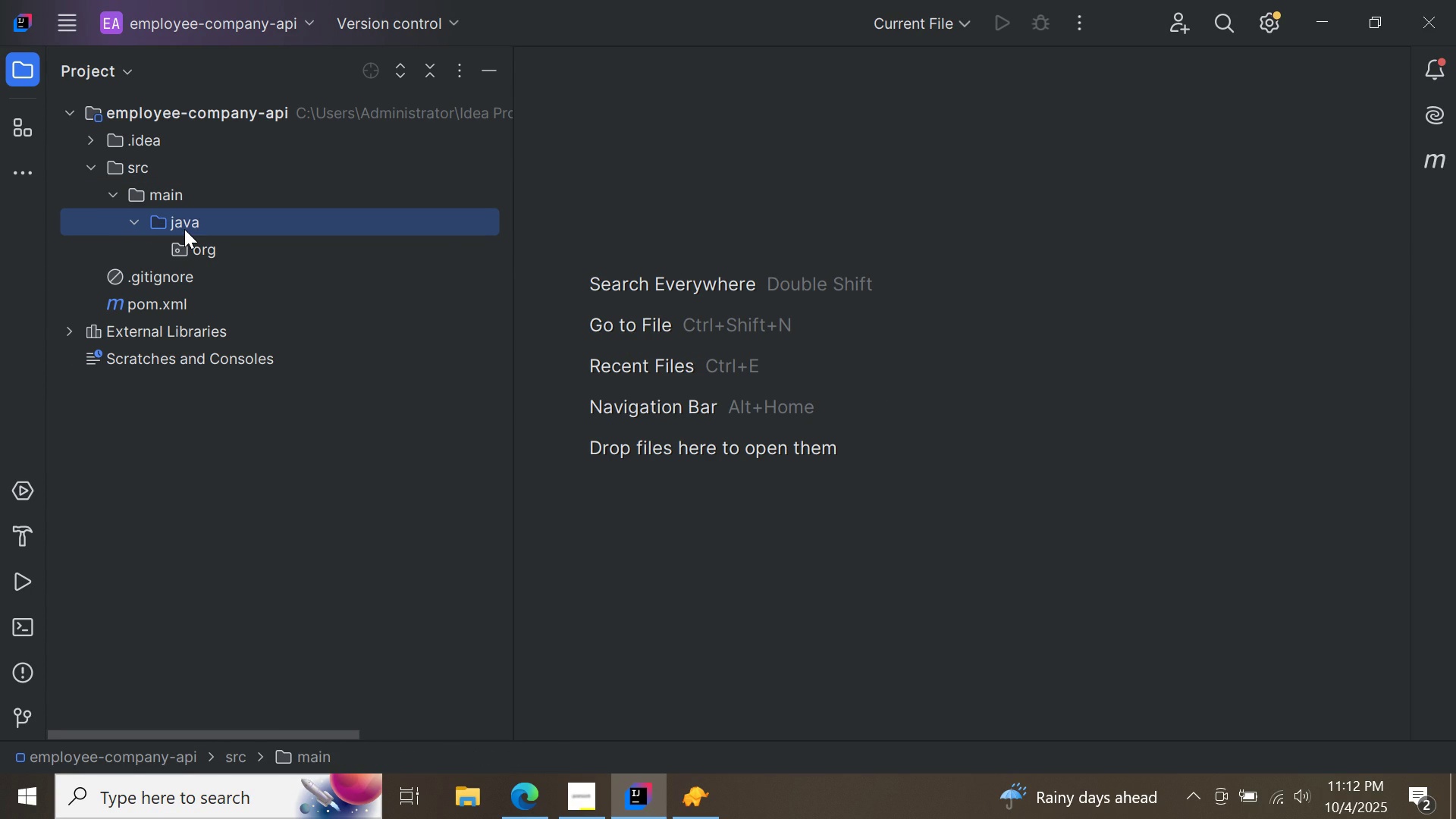 
left_click([184, 229])
 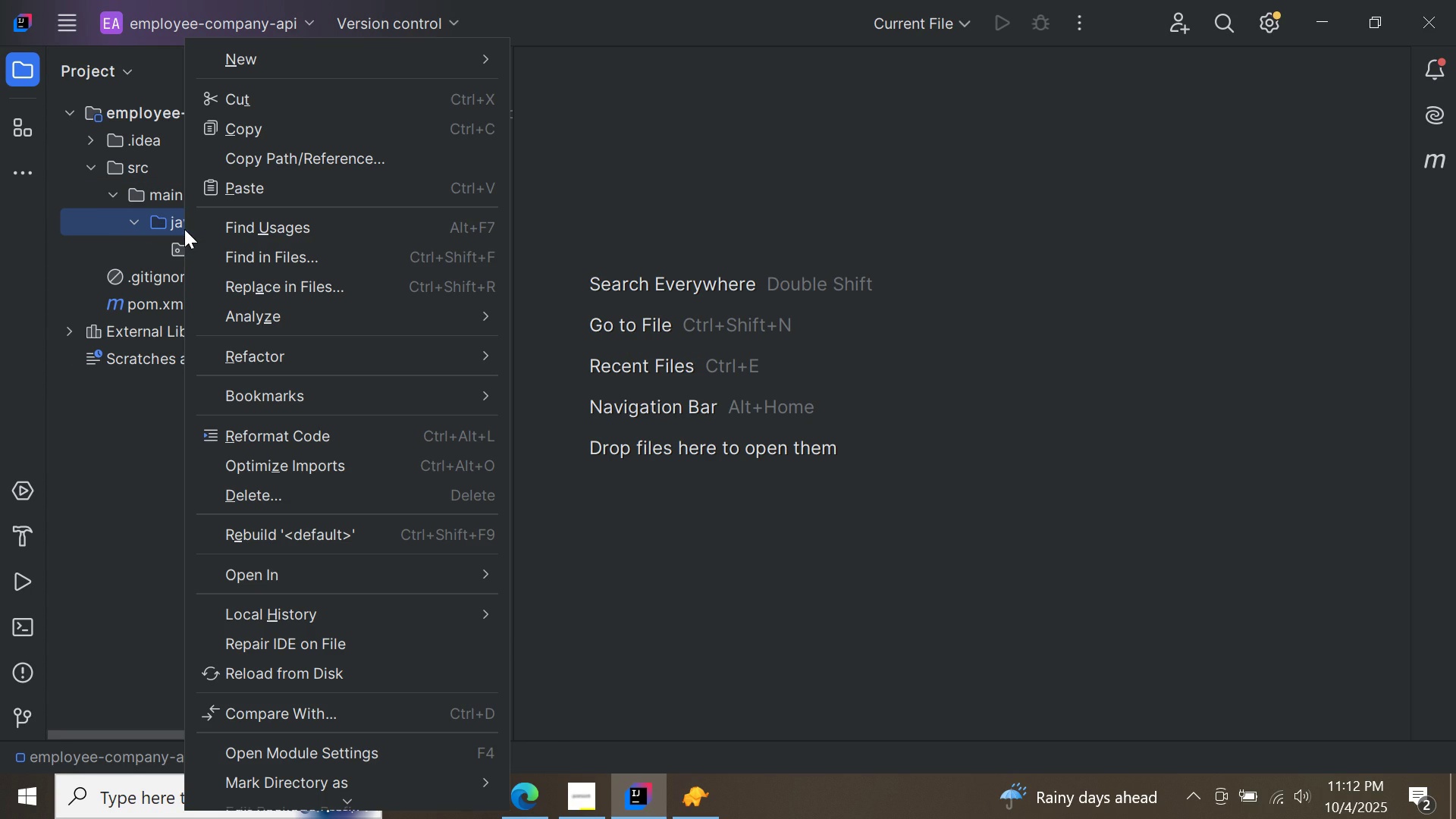 
right_click([184, 229])
 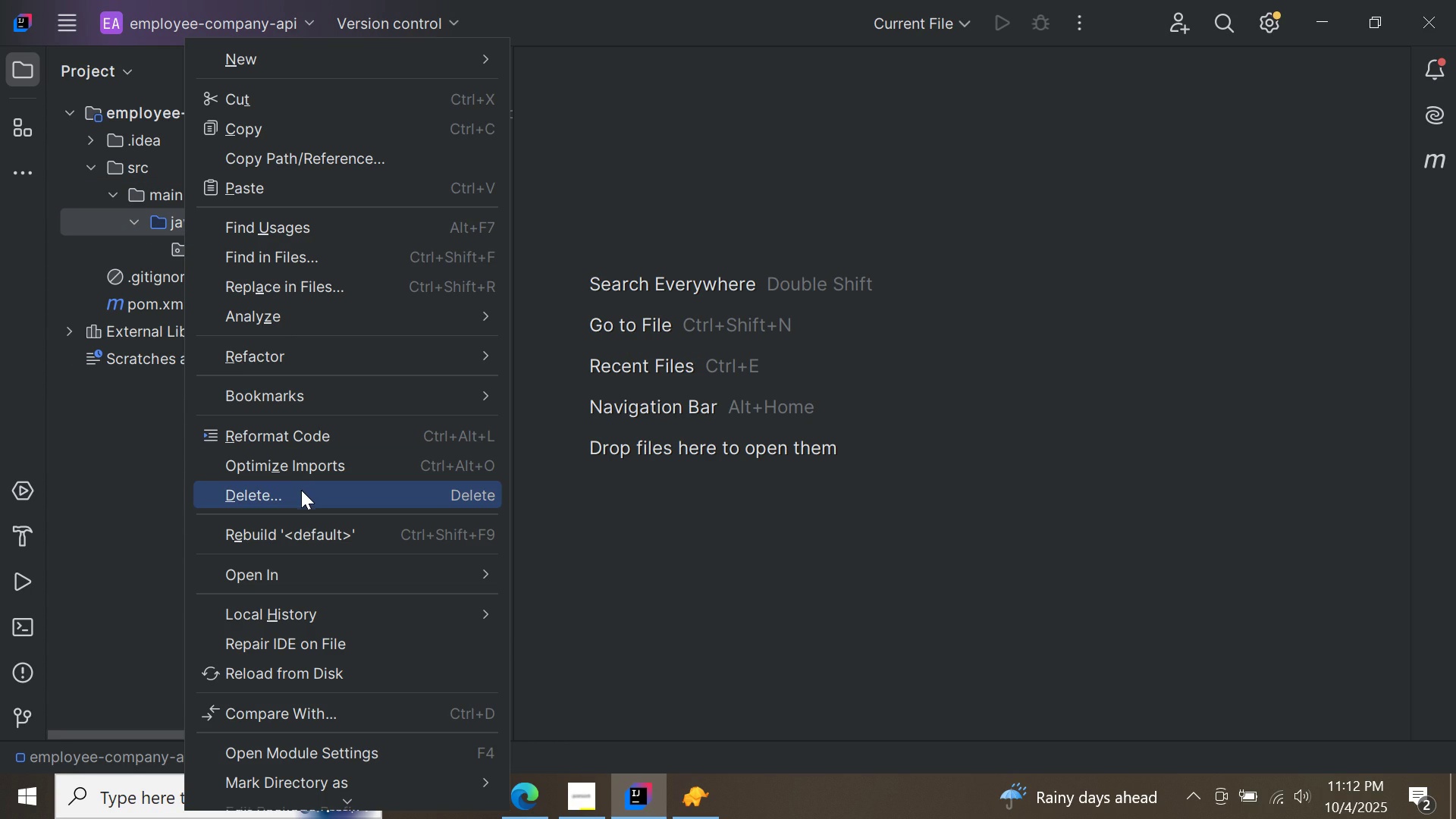 
left_click([301, 493])
 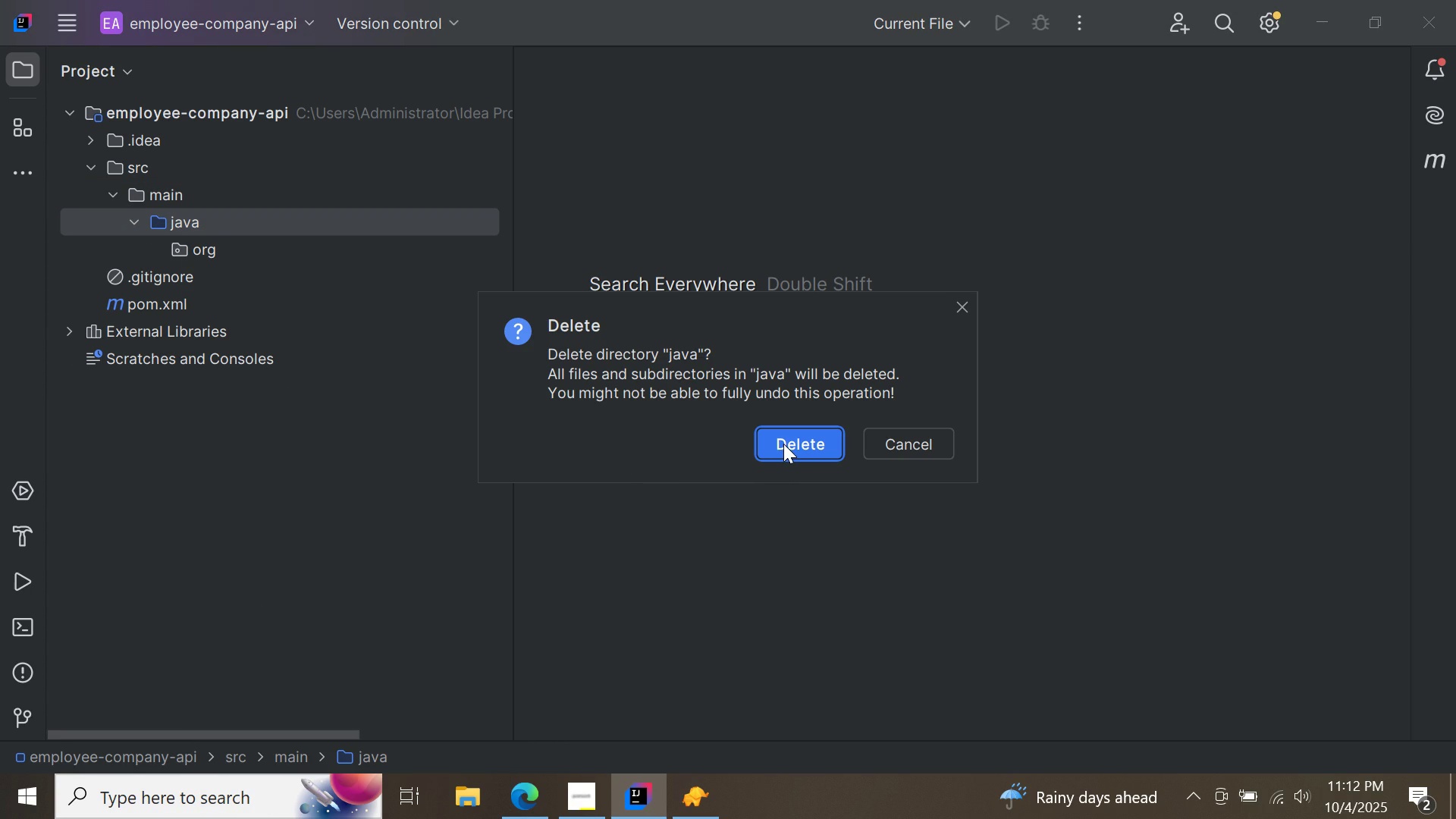 
left_click([783, 444])
 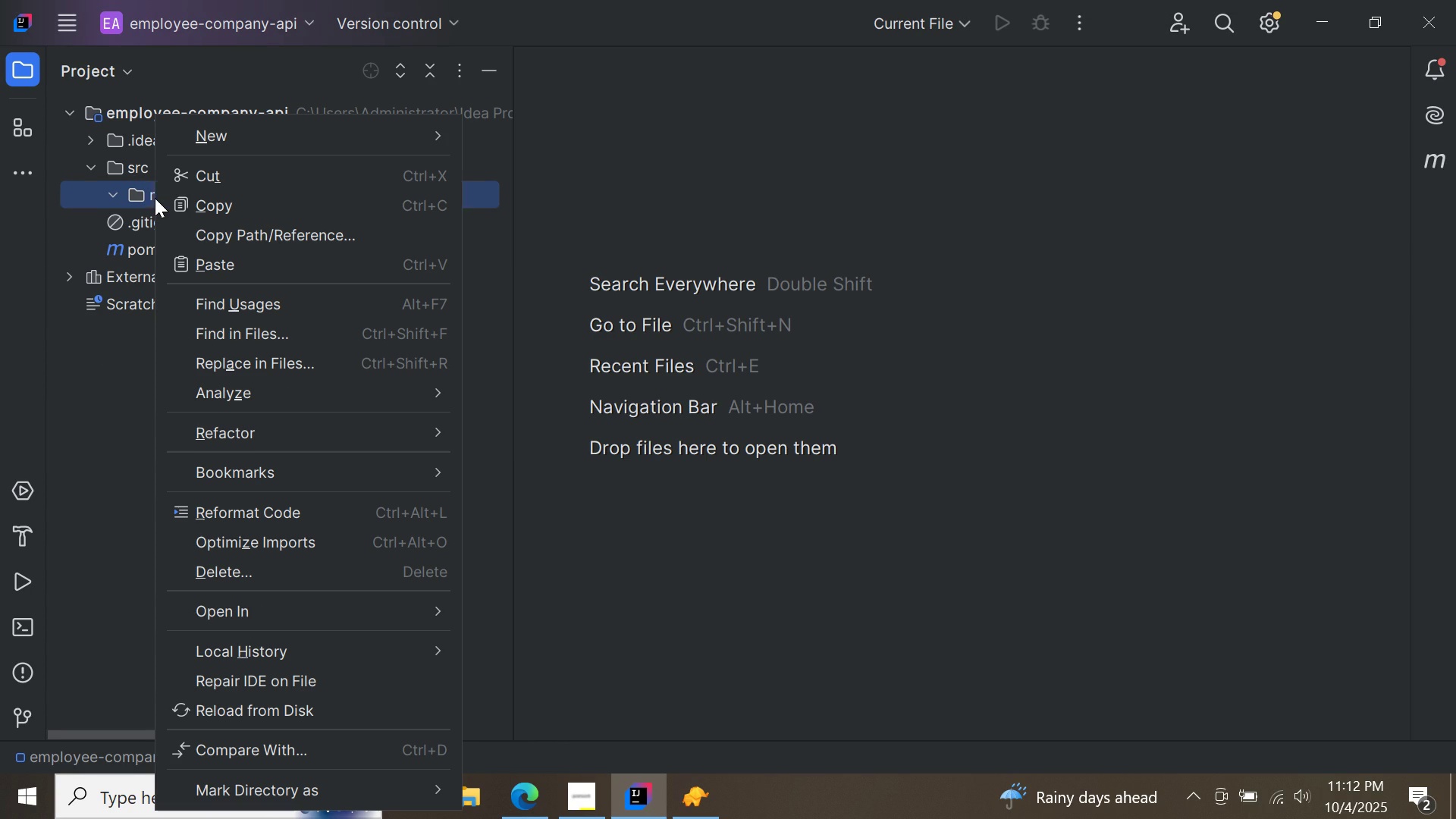 
right_click([155, 198])
 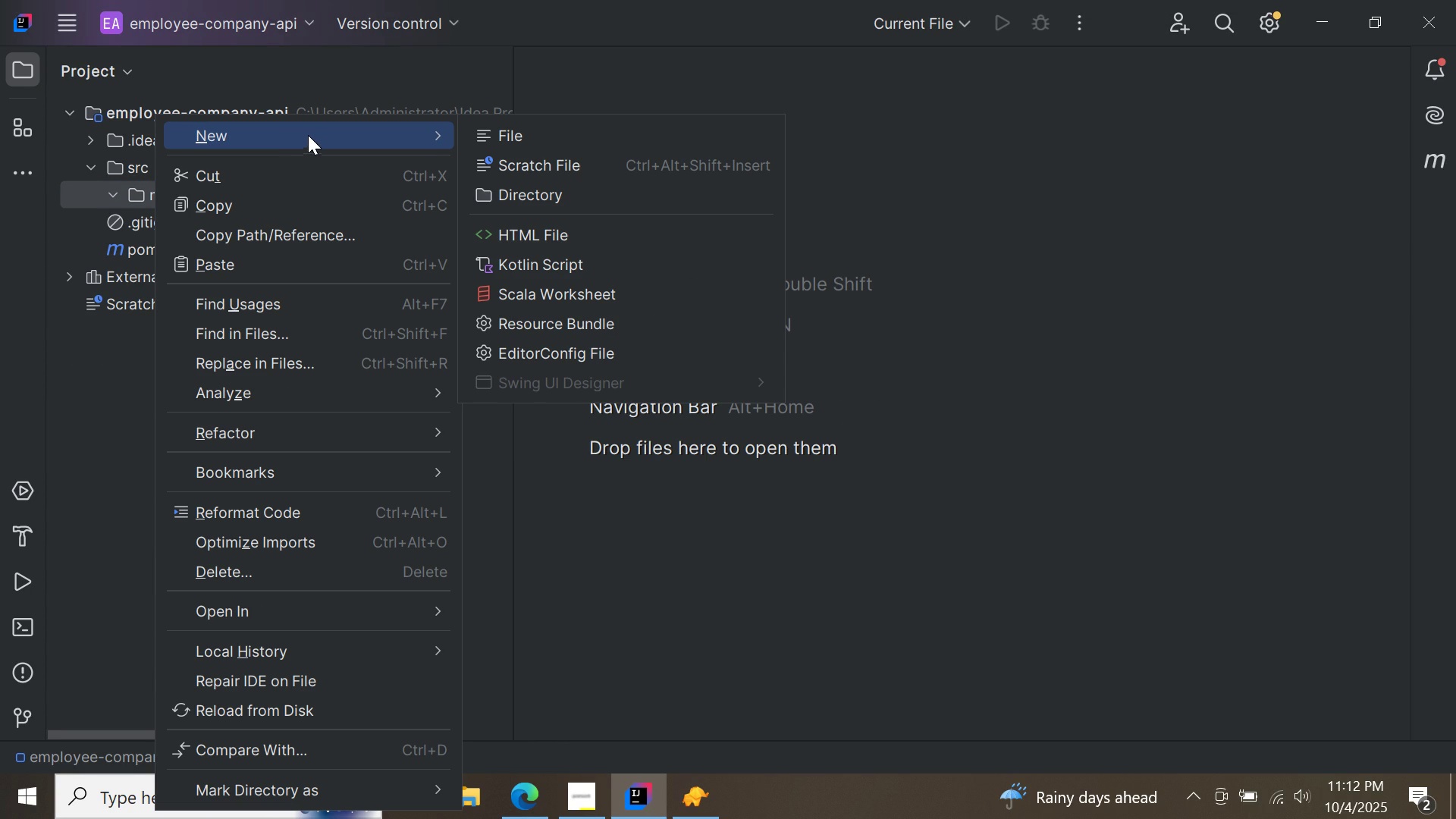 
left_click([528, 192])
 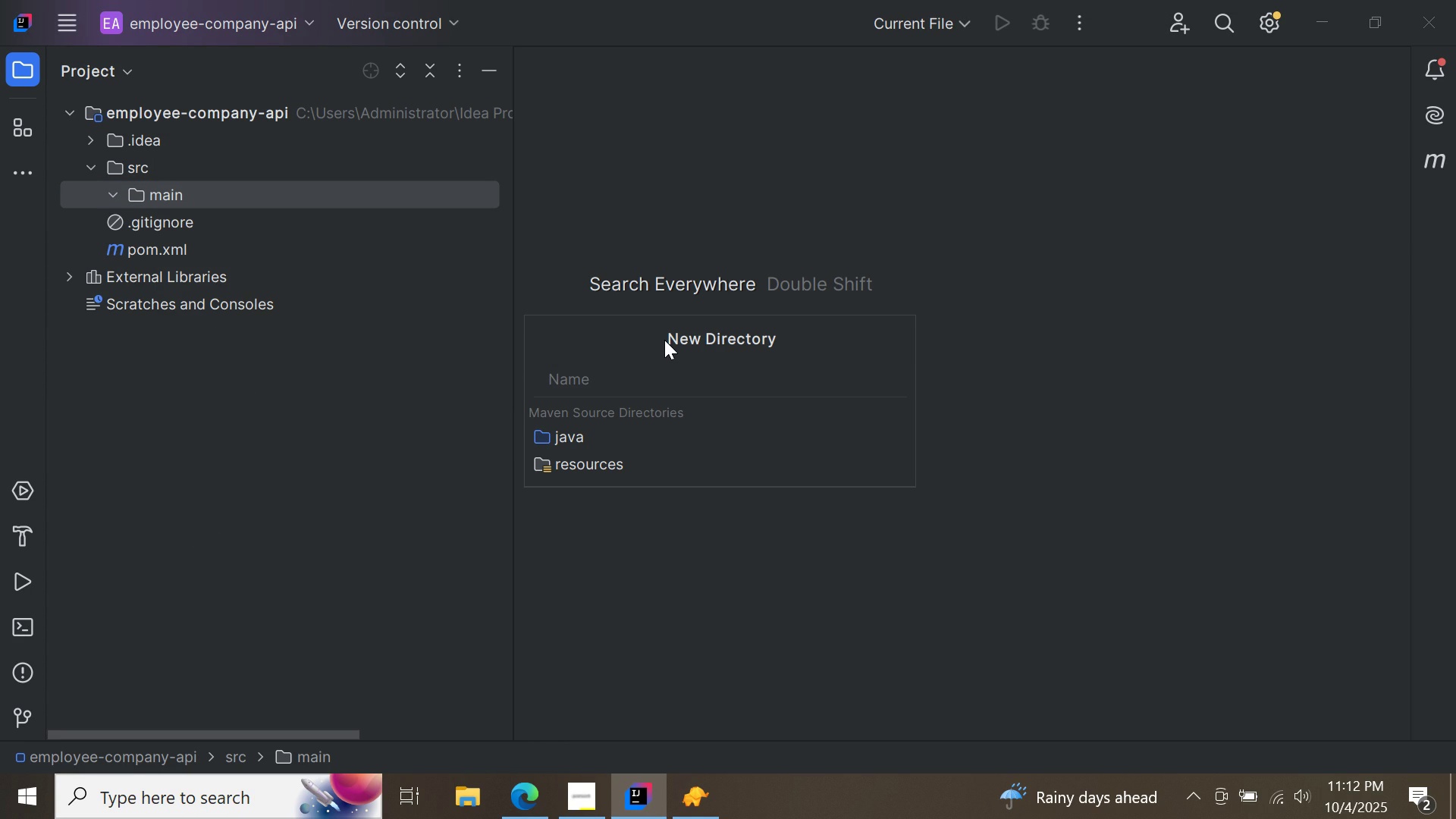 
type(scala)
 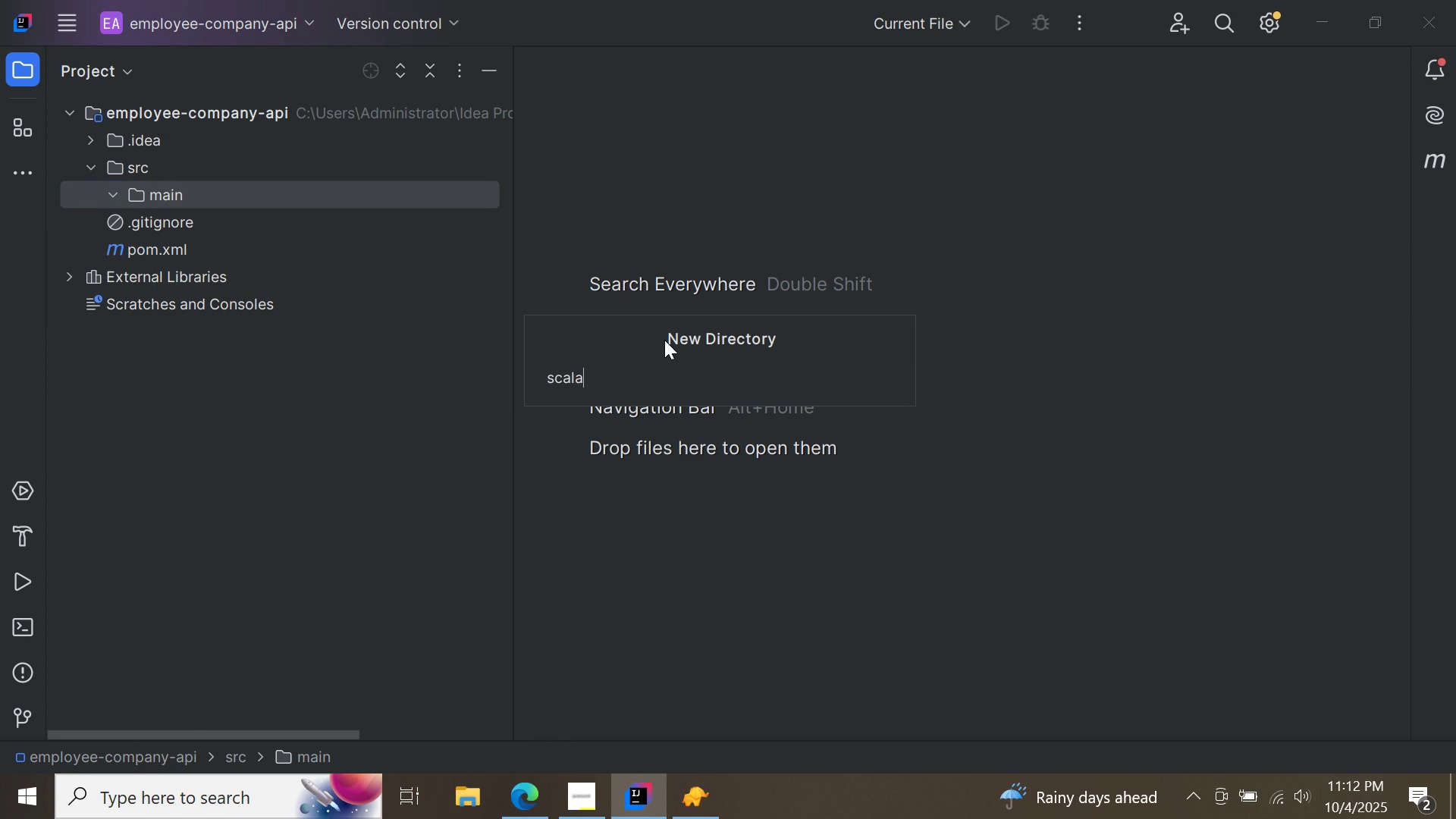 
key(Enter)
 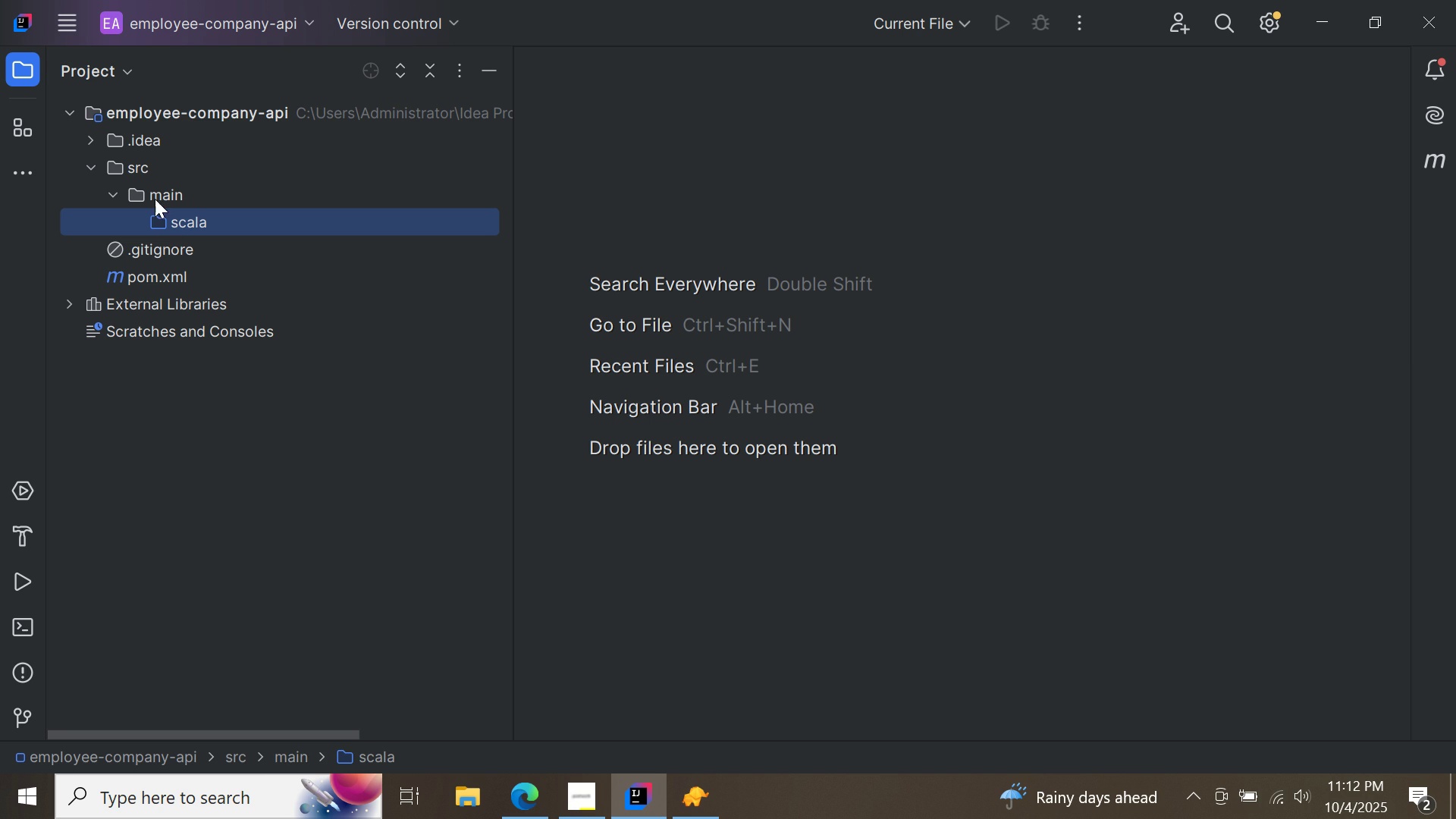 
right_click([153, 196])
 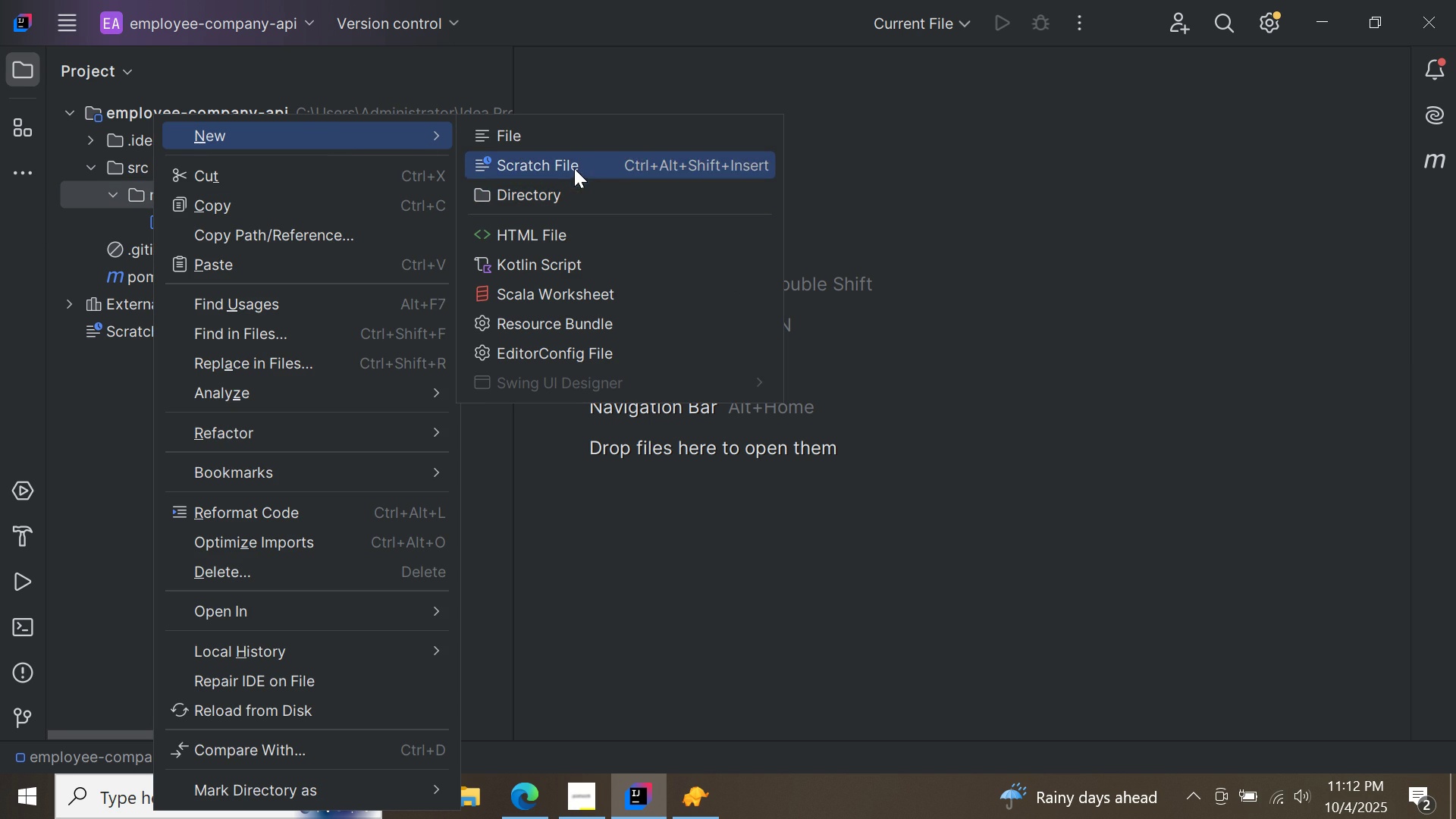 
left_click([566, 140])
 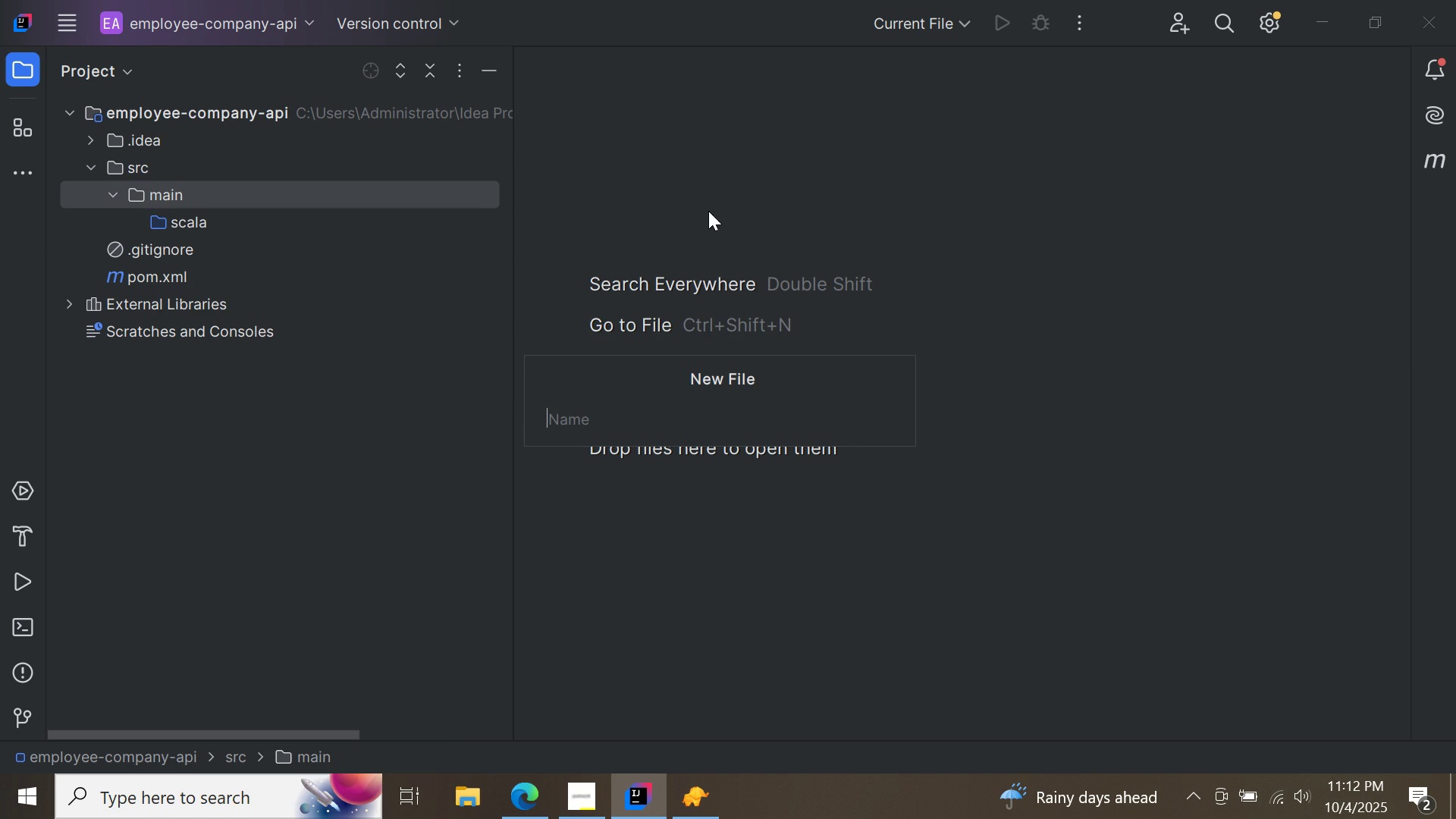 
left_click([708, 211])
 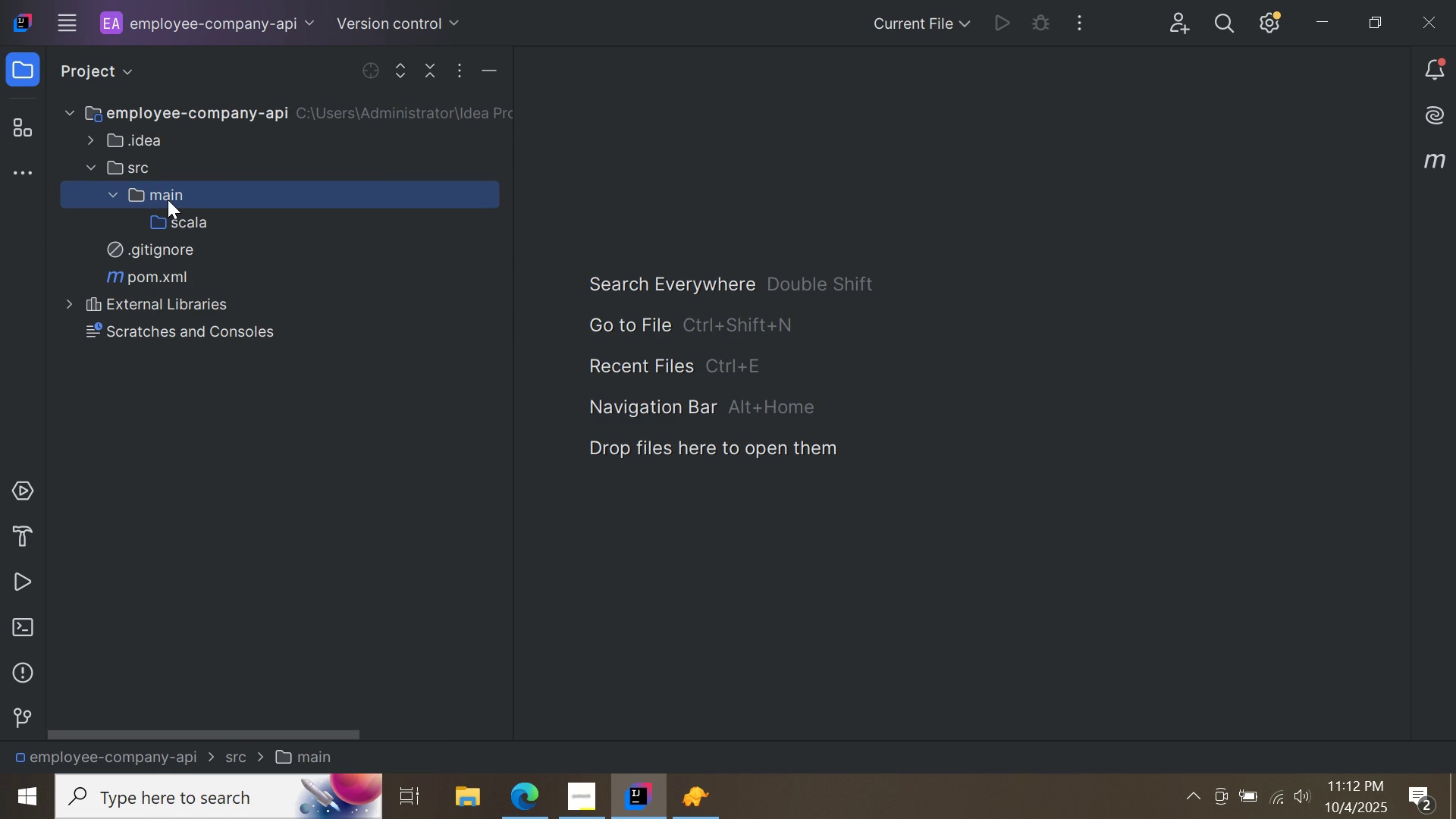 
right_click([168, 199])
 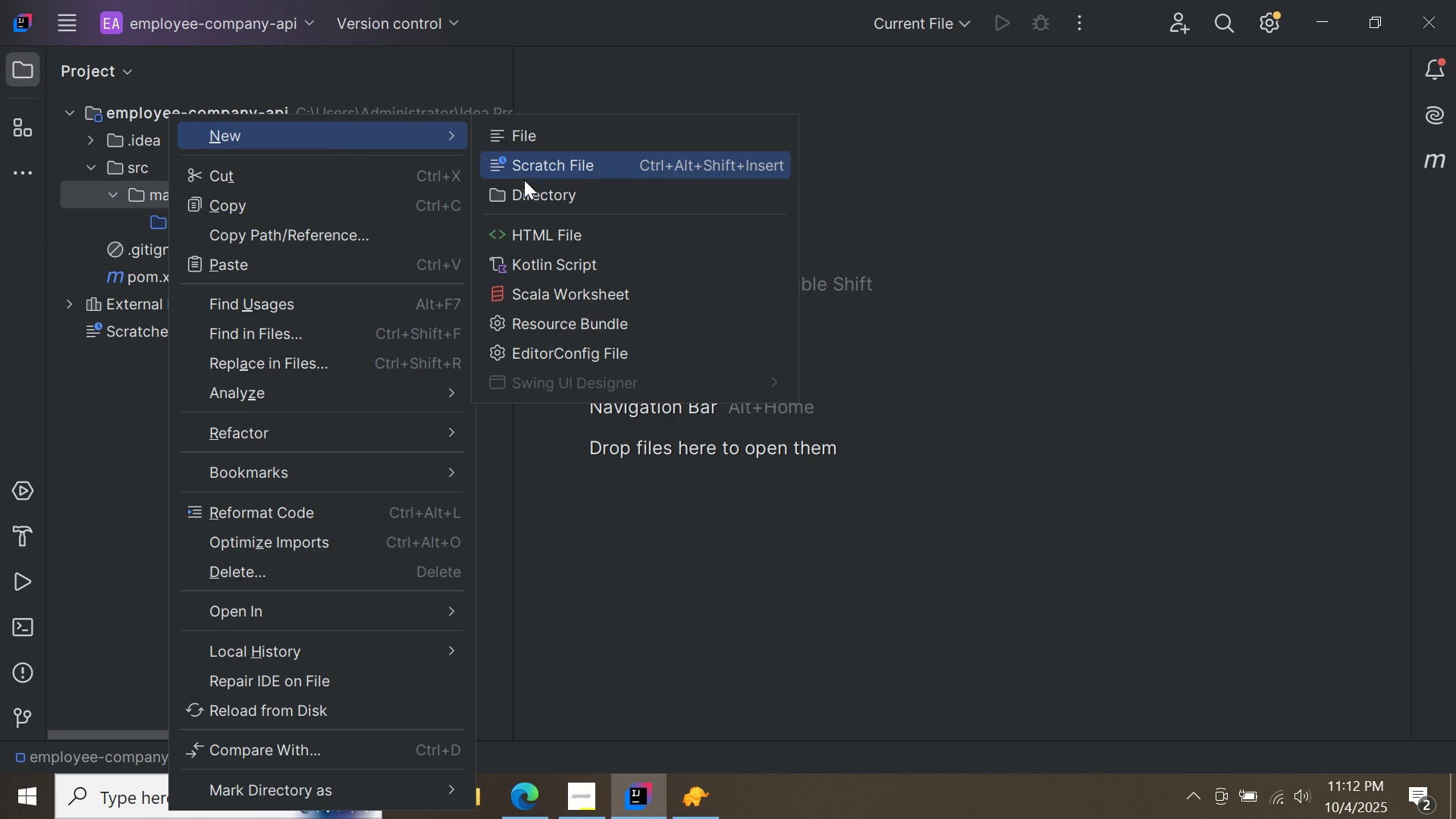 
left_click([532, 192])
 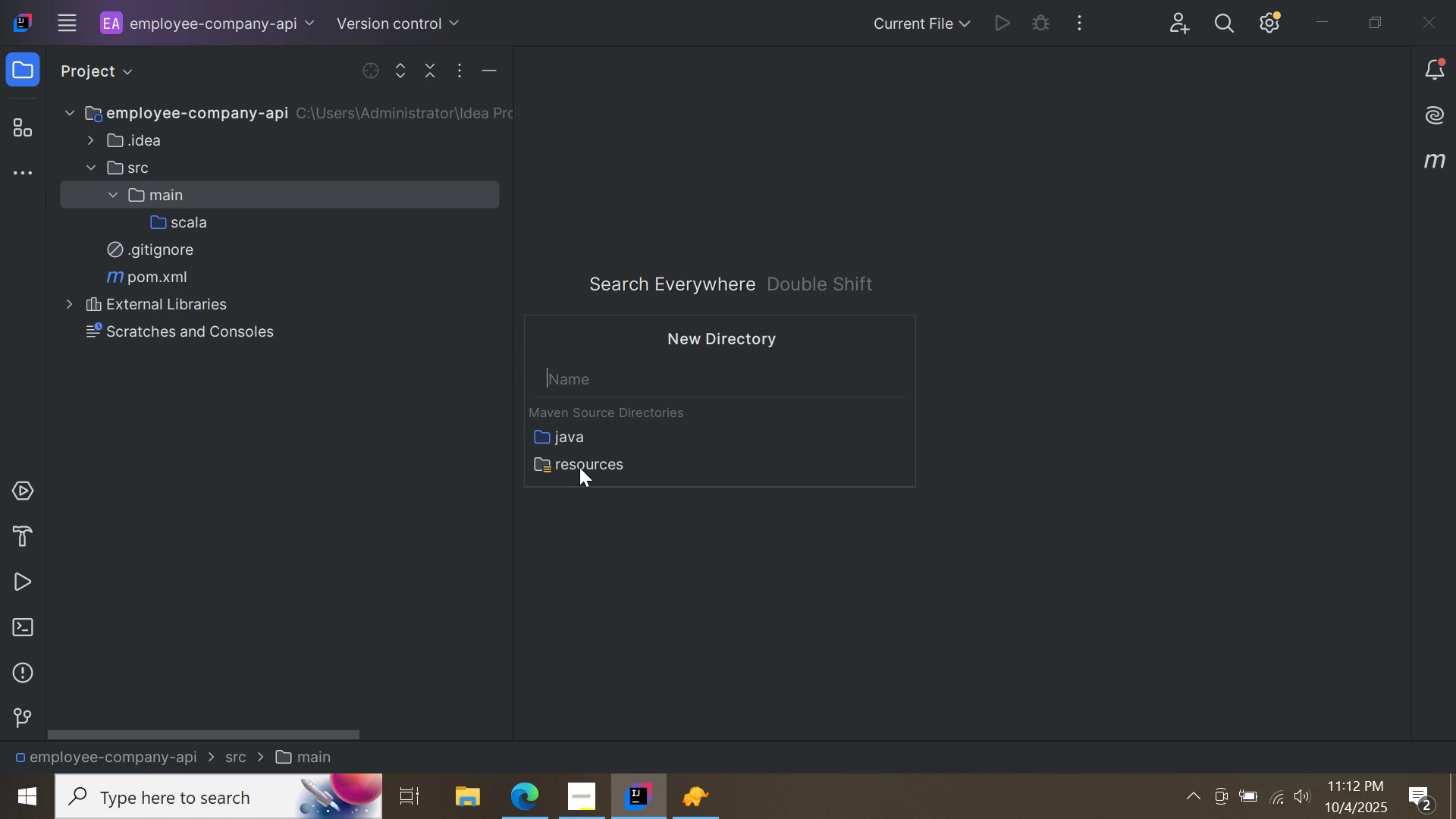 
left_click([579, 467])
 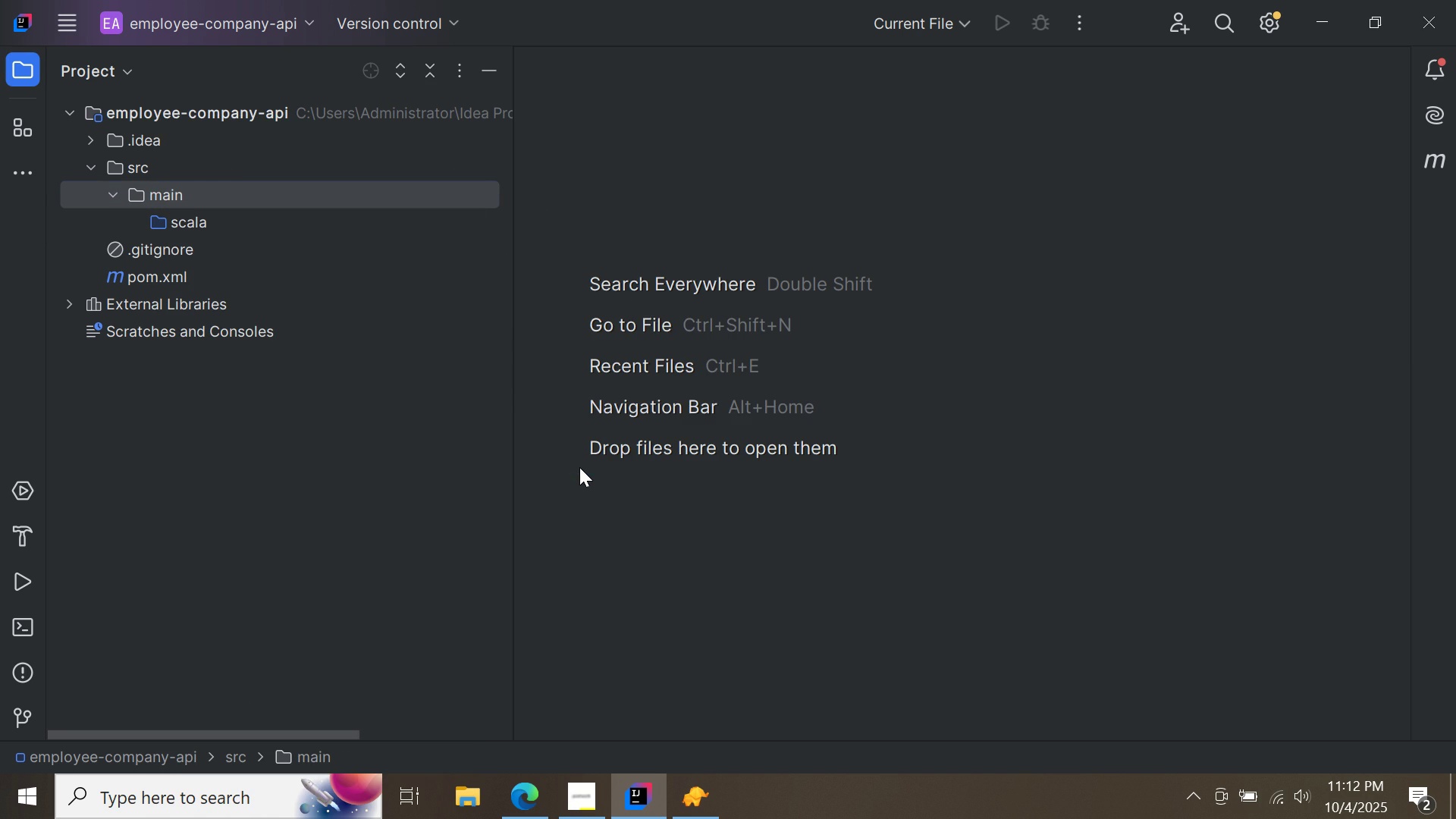 
key(Enter)
 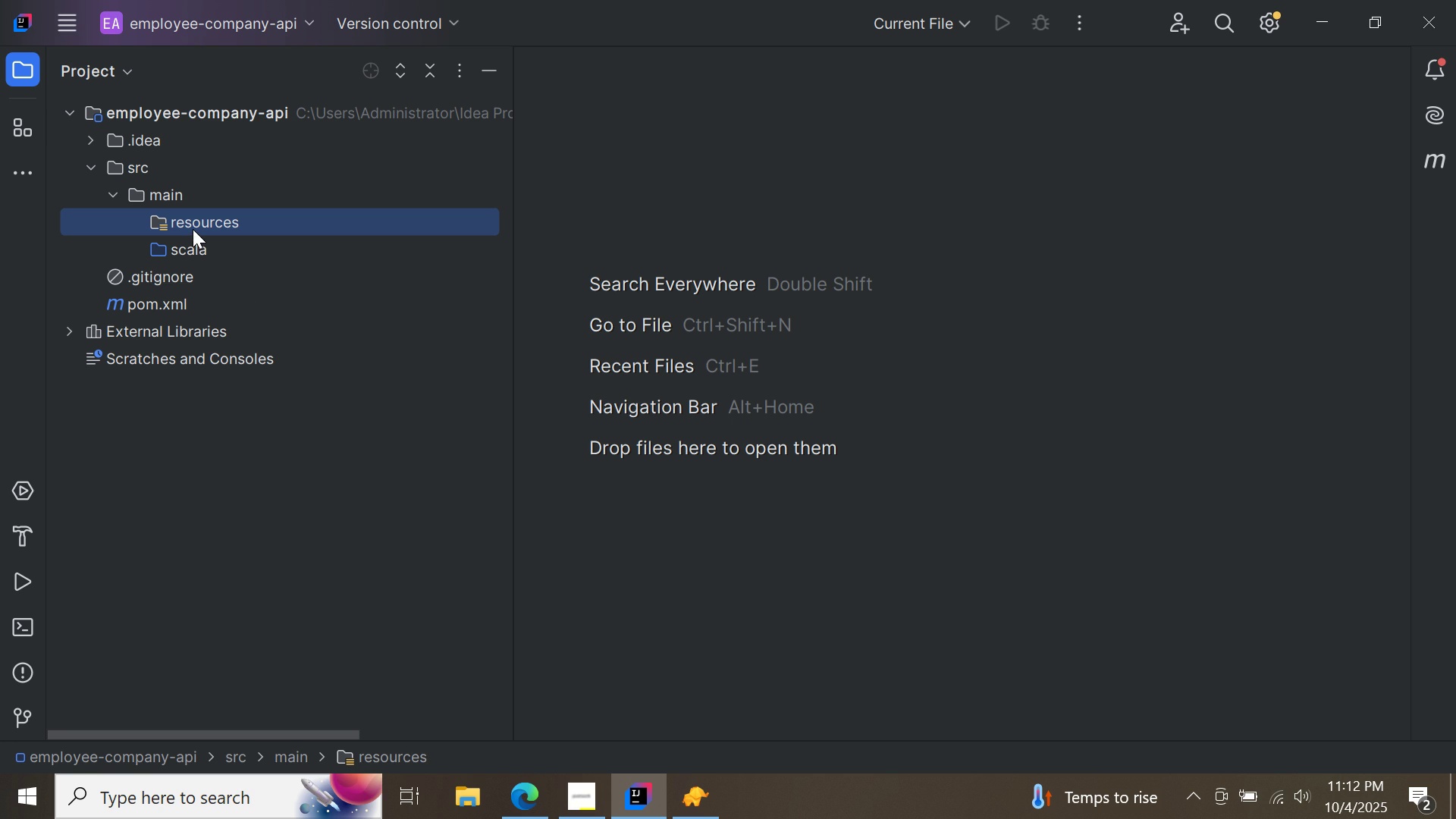 
right_click([193, 229])
 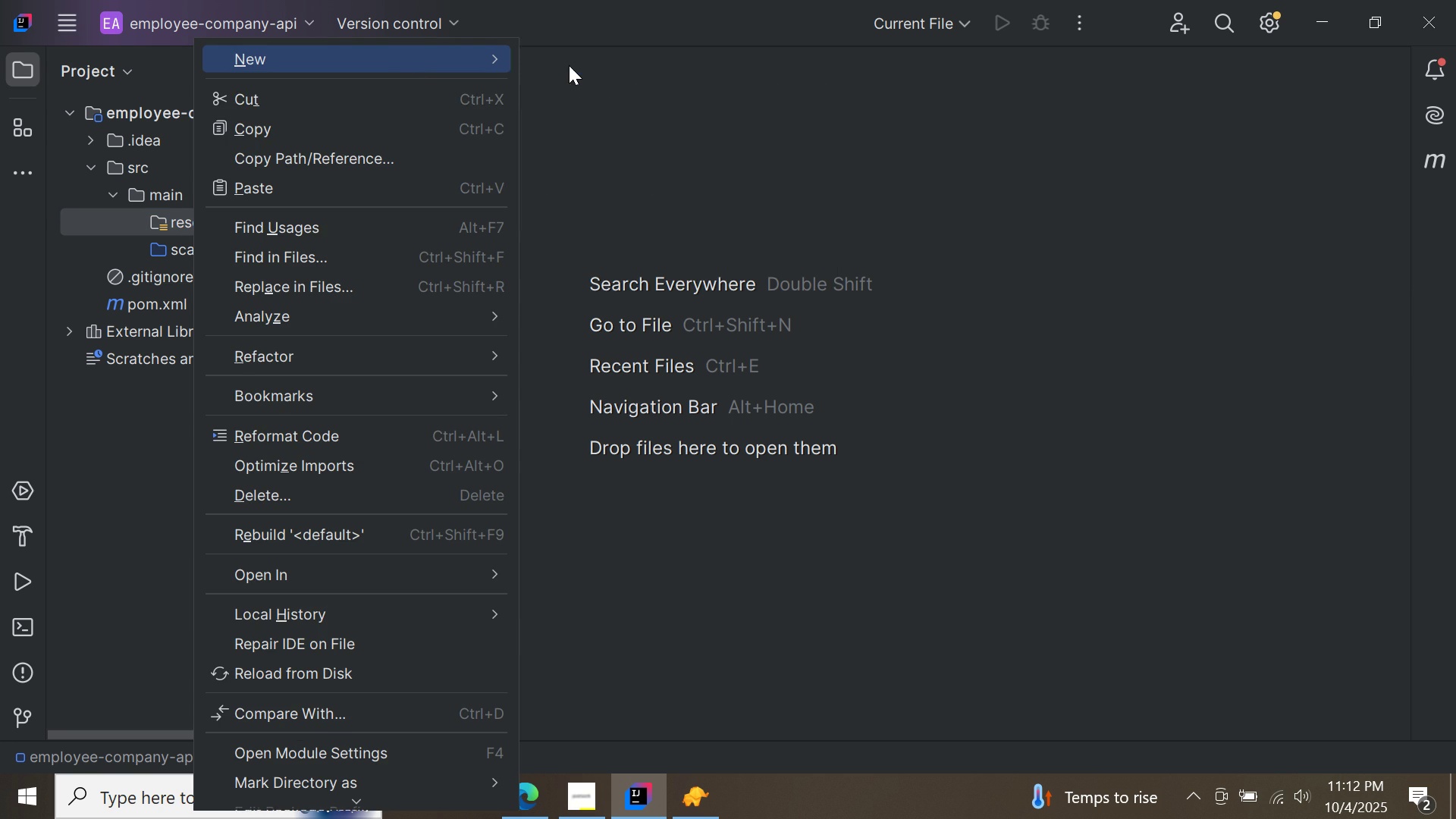 
left_click([569, 65])
 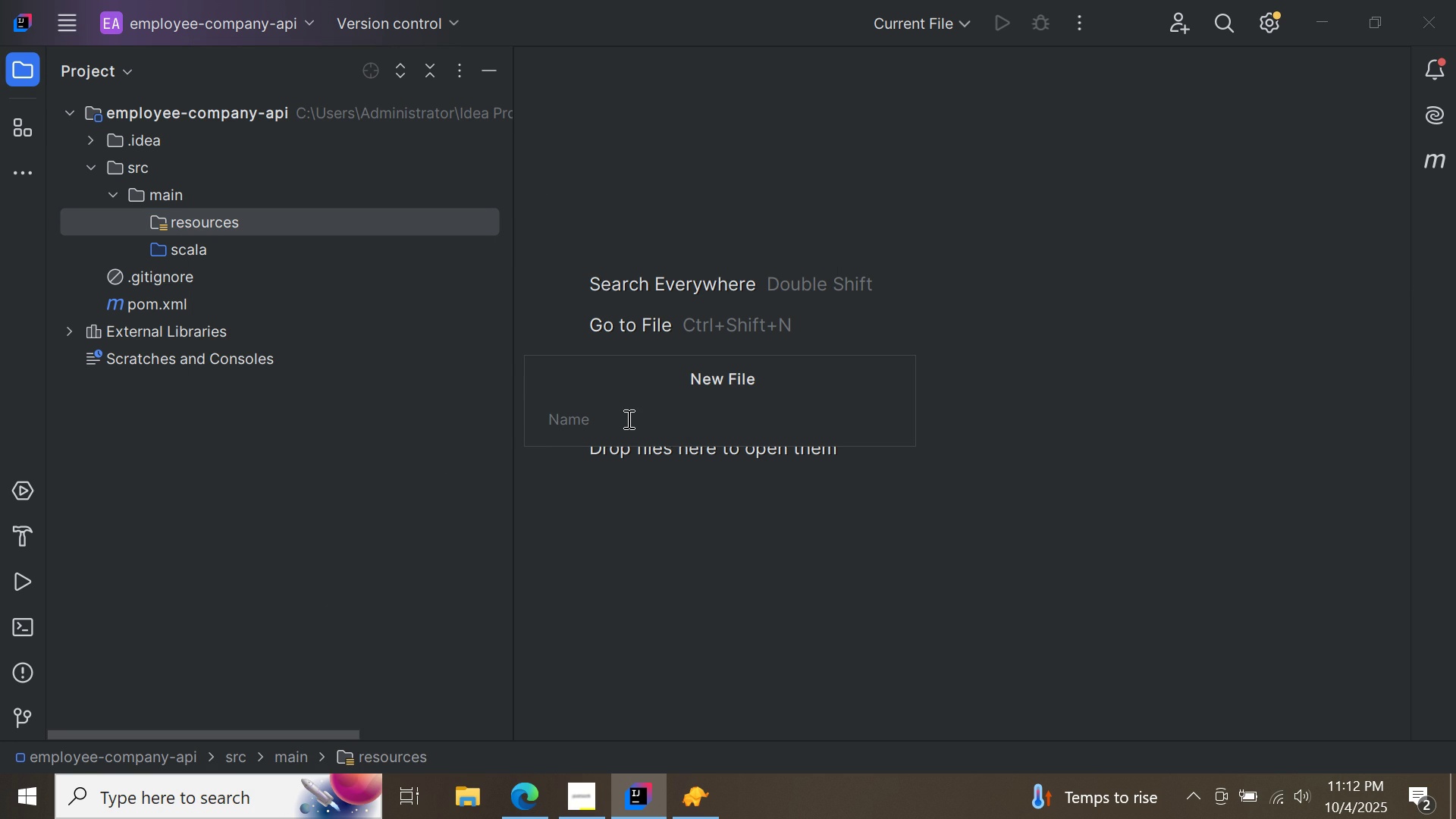 
type(application.properties)
 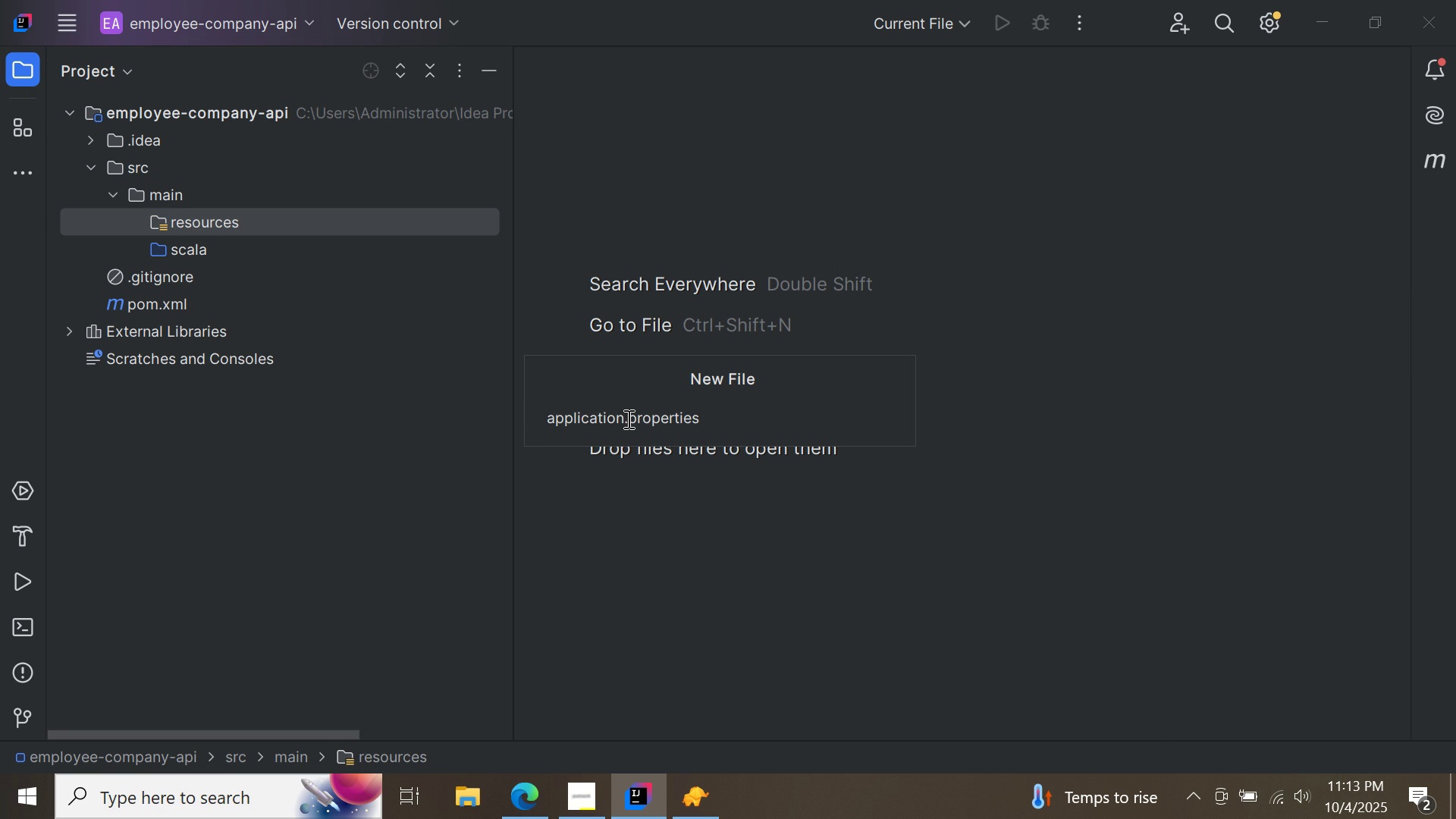 
key(Enter)
 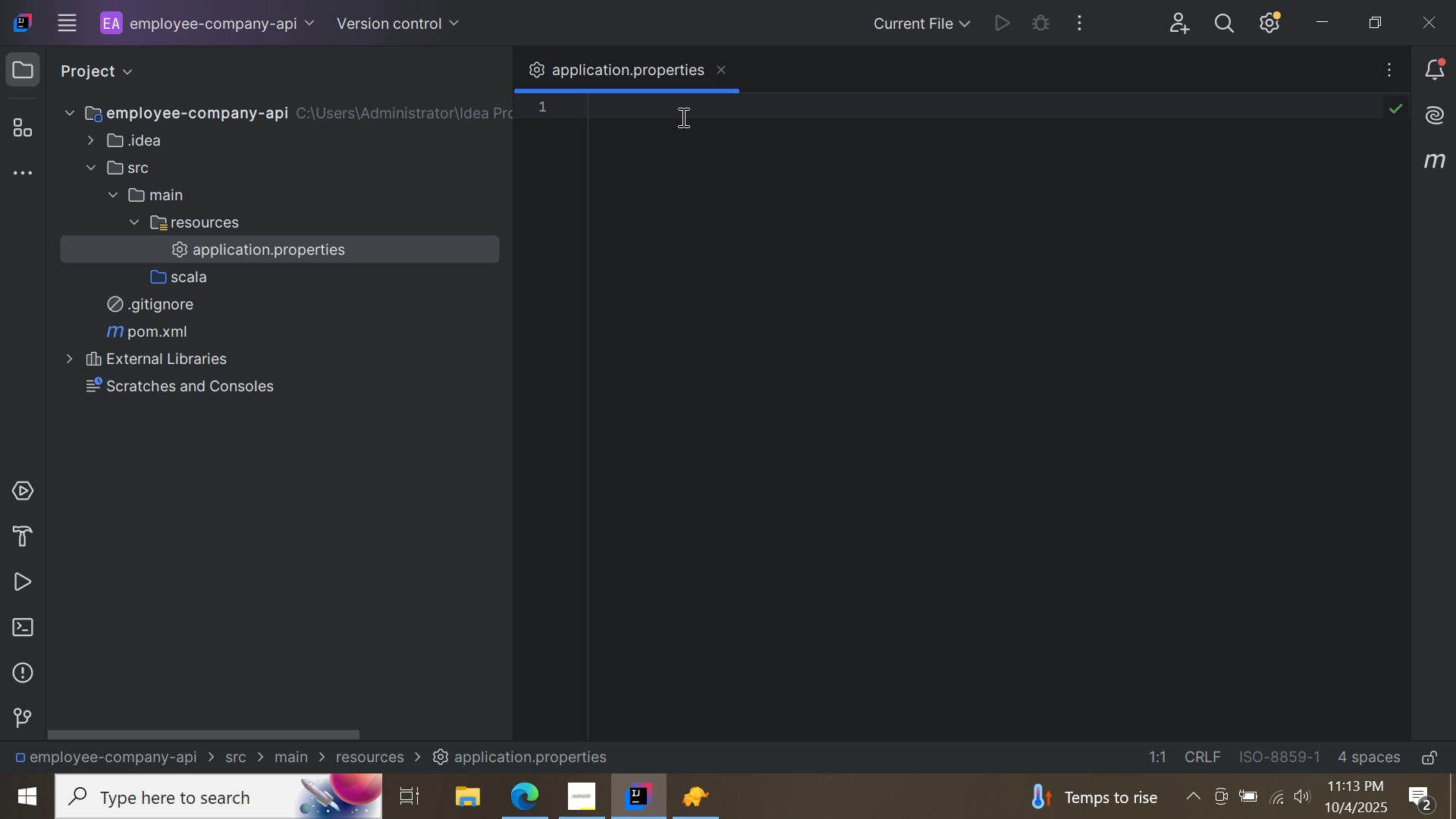 
wait(12.7)
 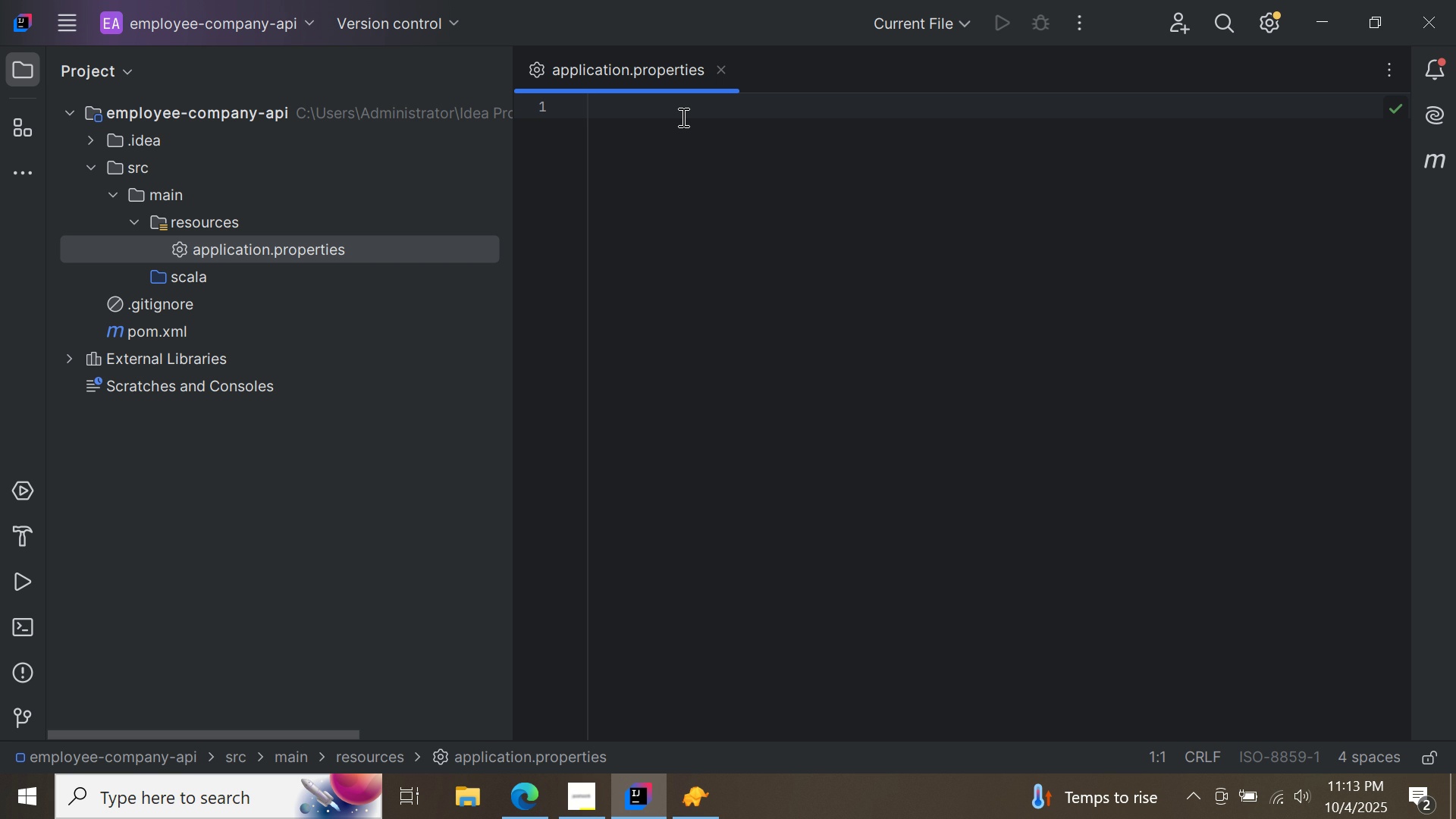 
type(spring.datasource/)
key(Backspace)
type(.url=jdbv)
key(Backspace)
type(c:postgresql://)